 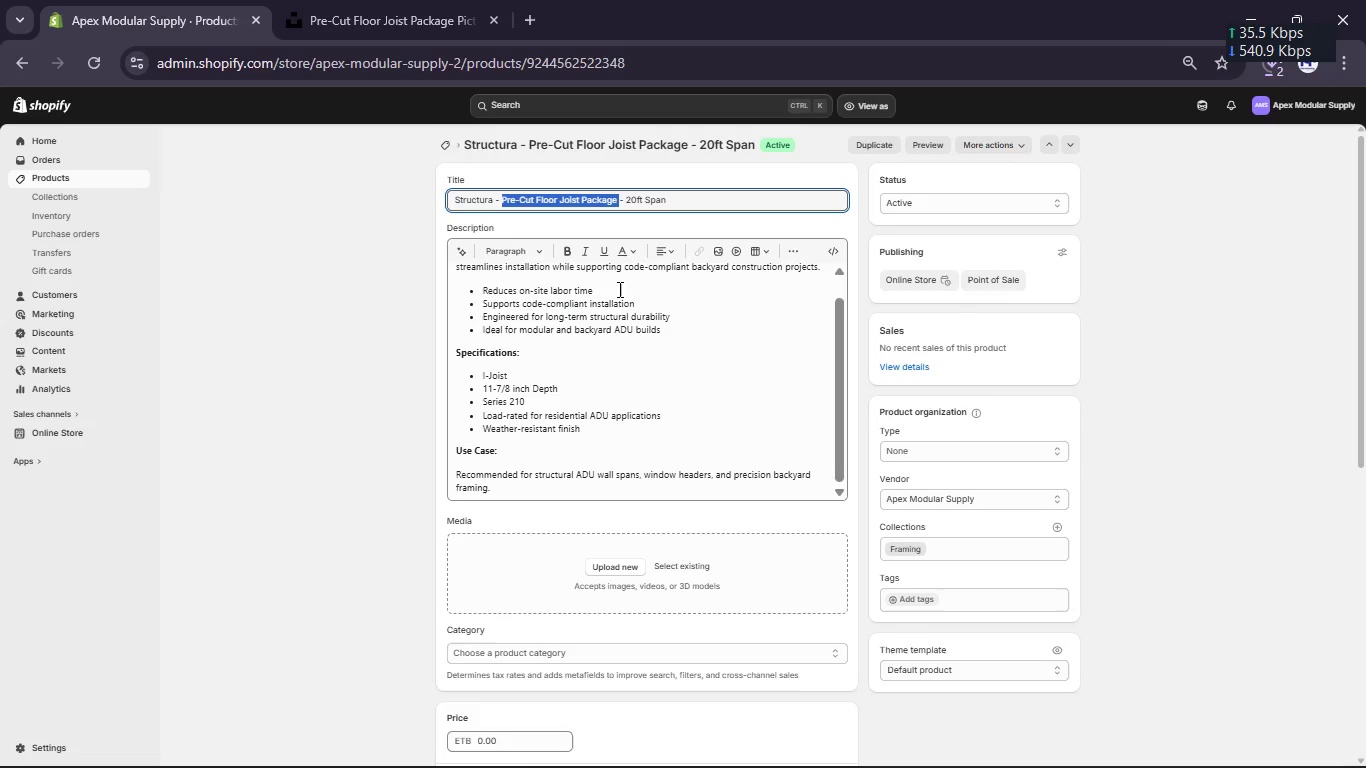 
left_click([971, 444])
 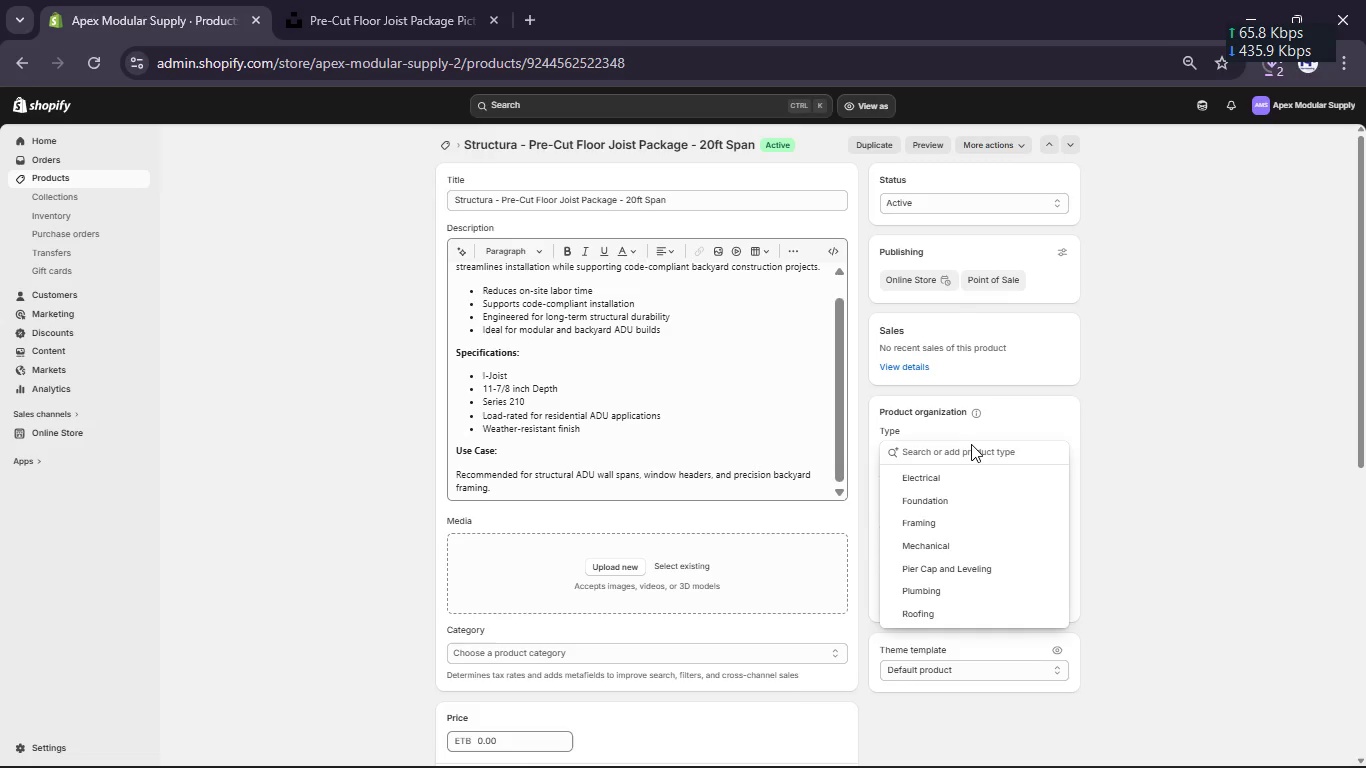 
left_click([971, 444])
 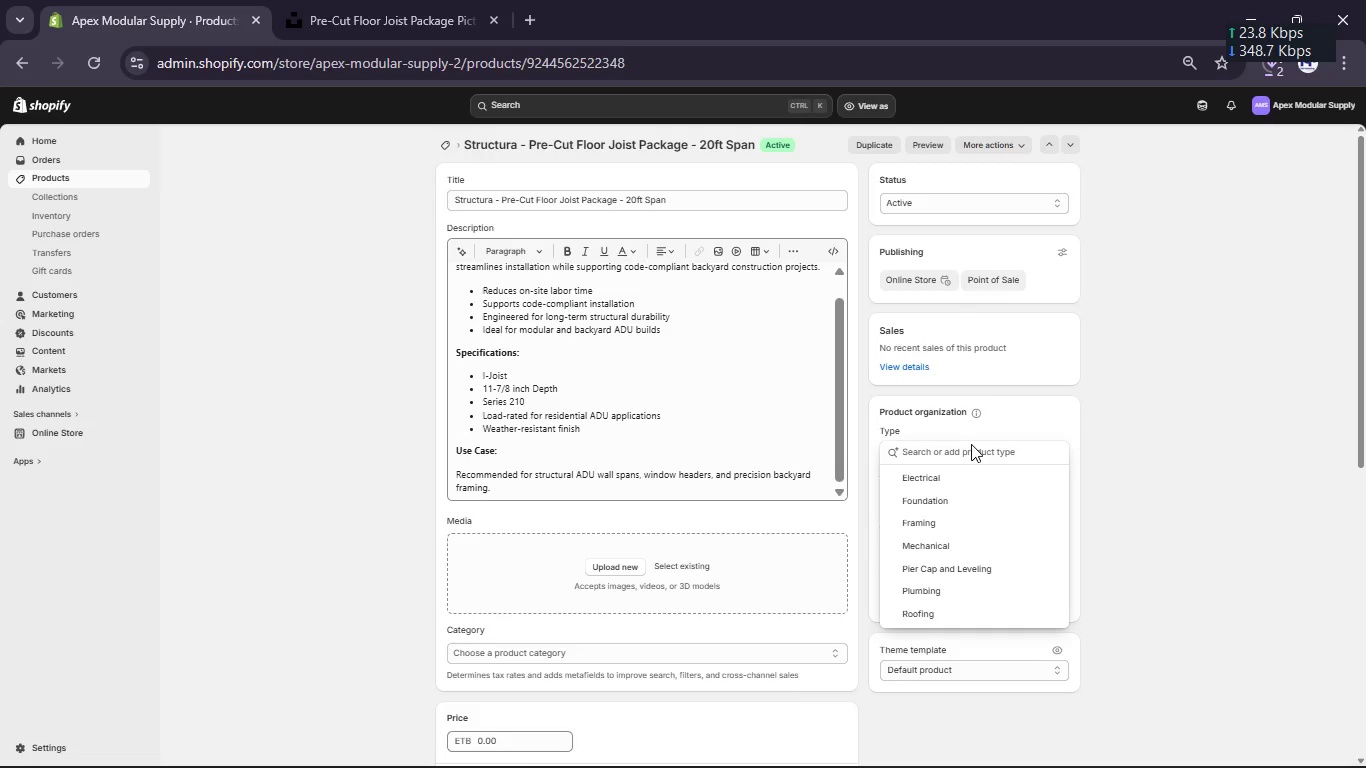 
wait(5.41)
 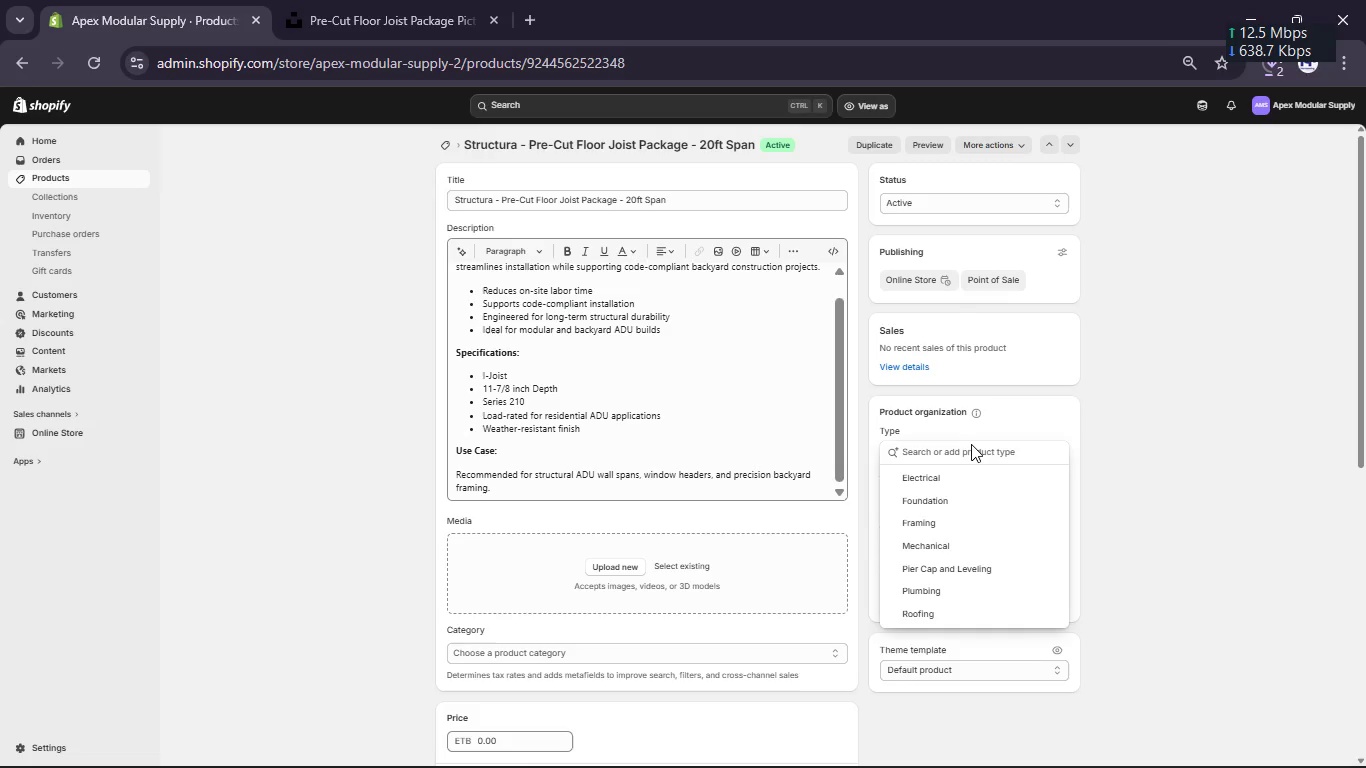 
left_click([946, 519])
 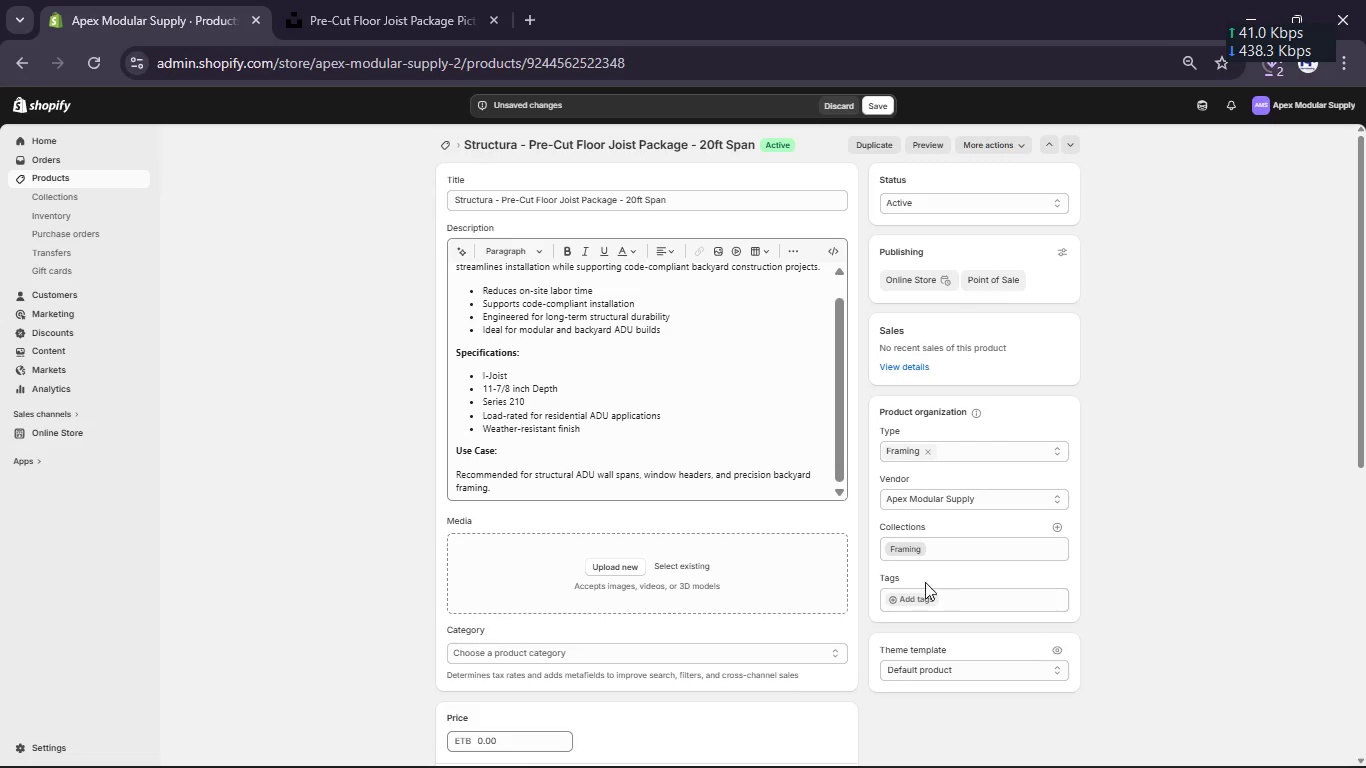 
left_click([915, 597])
 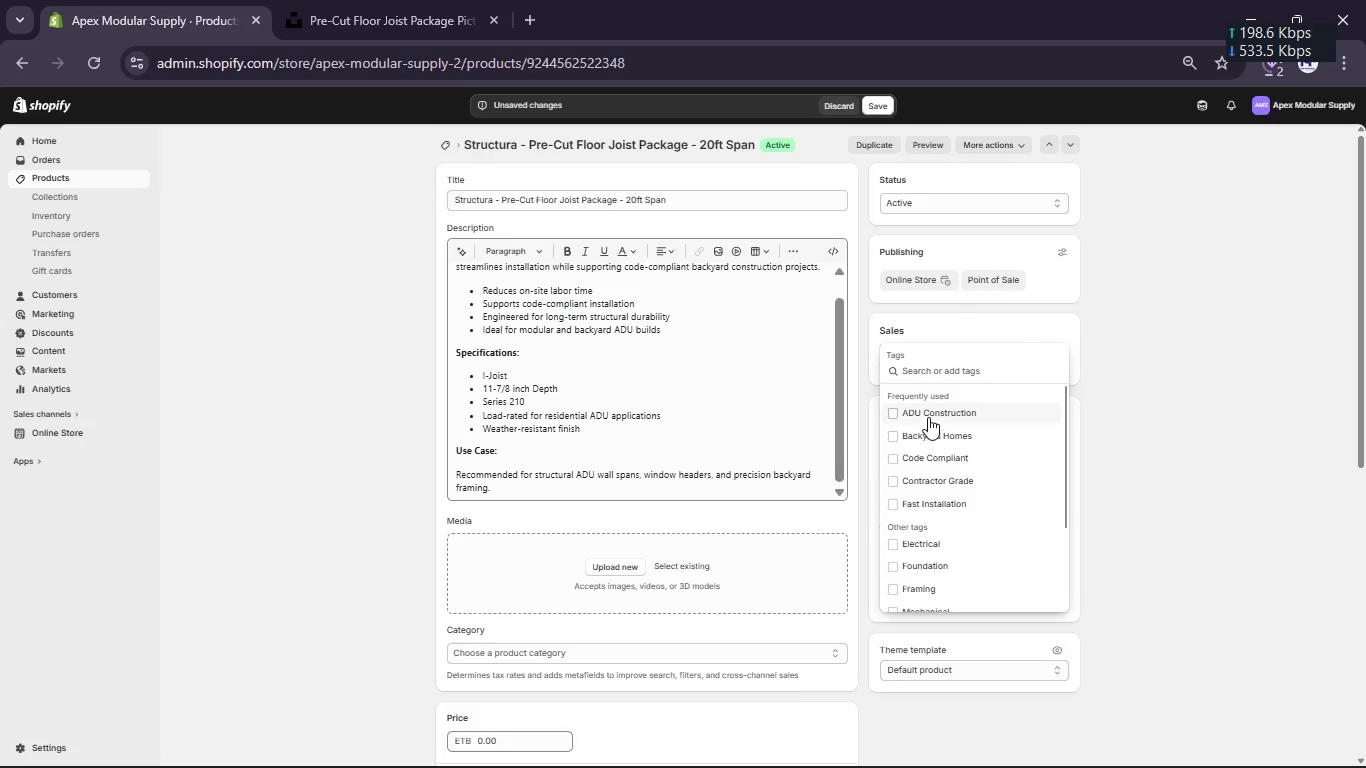 
left_click([929, 411])
 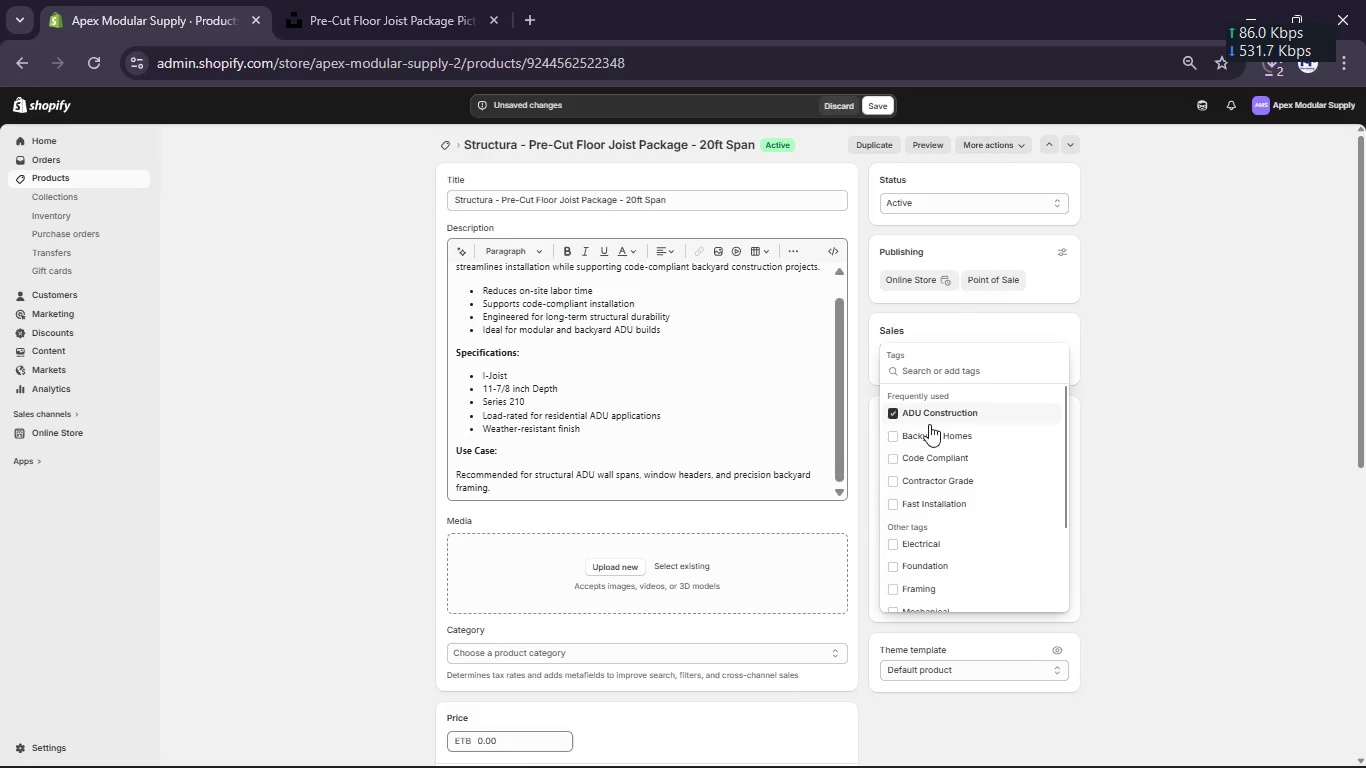 
left_click([929, 424])
 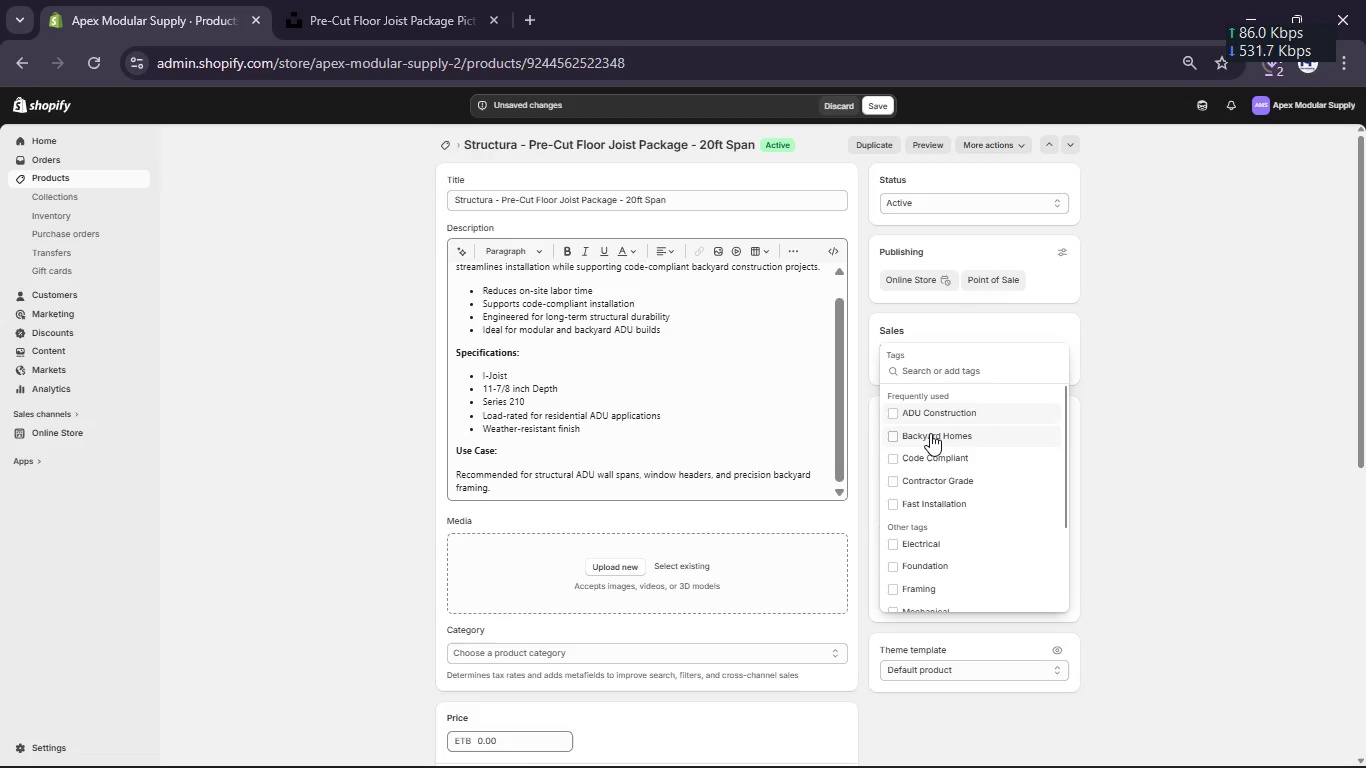 
left_click([930, 433])
 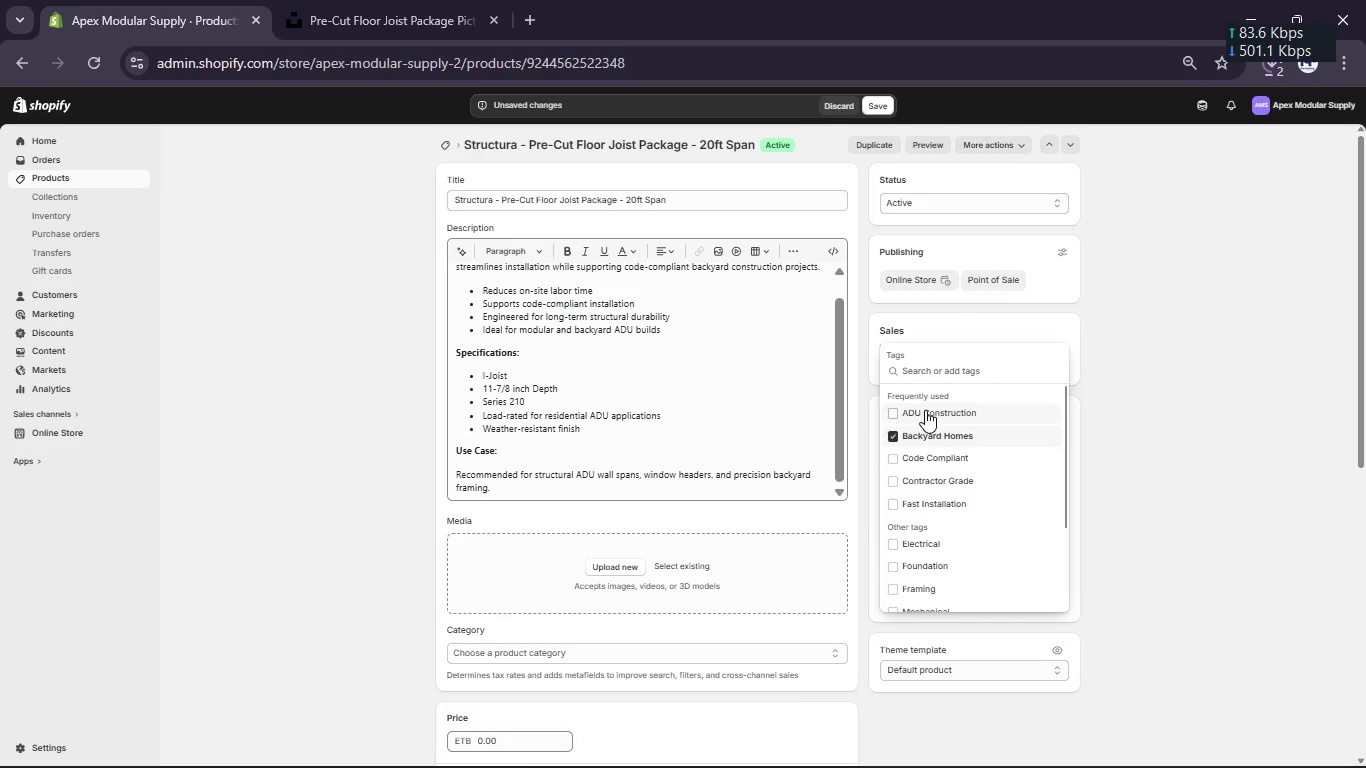 
left_click([925, 410])
 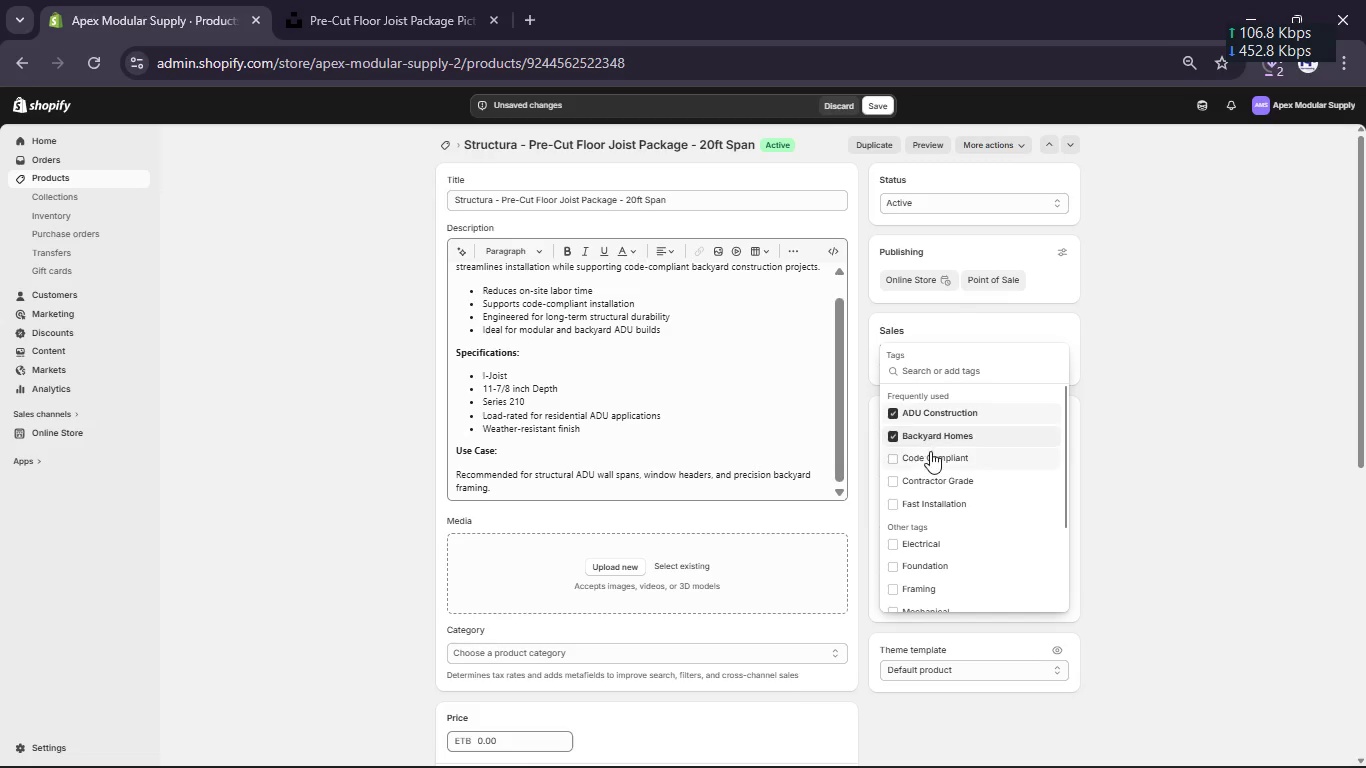 
left_click([930, 453])
 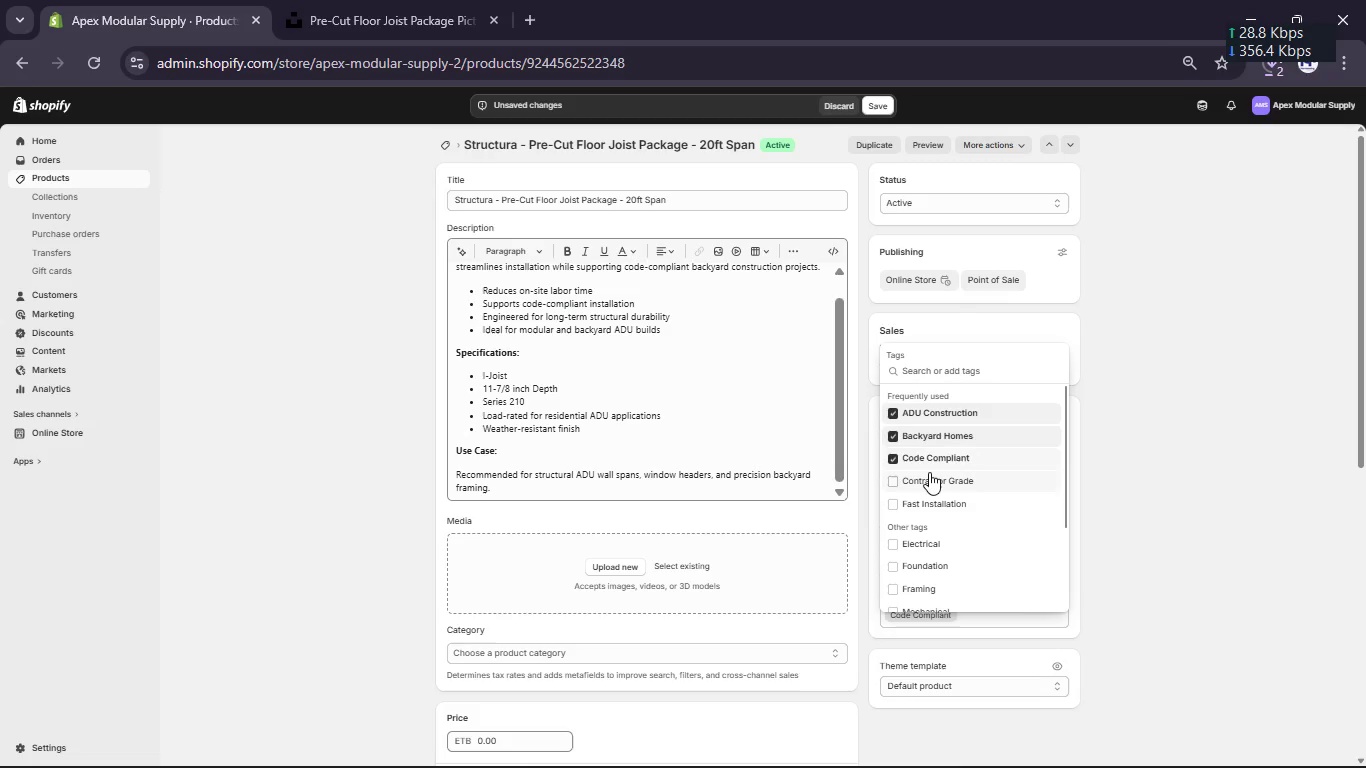 
left_click([929, 472])
 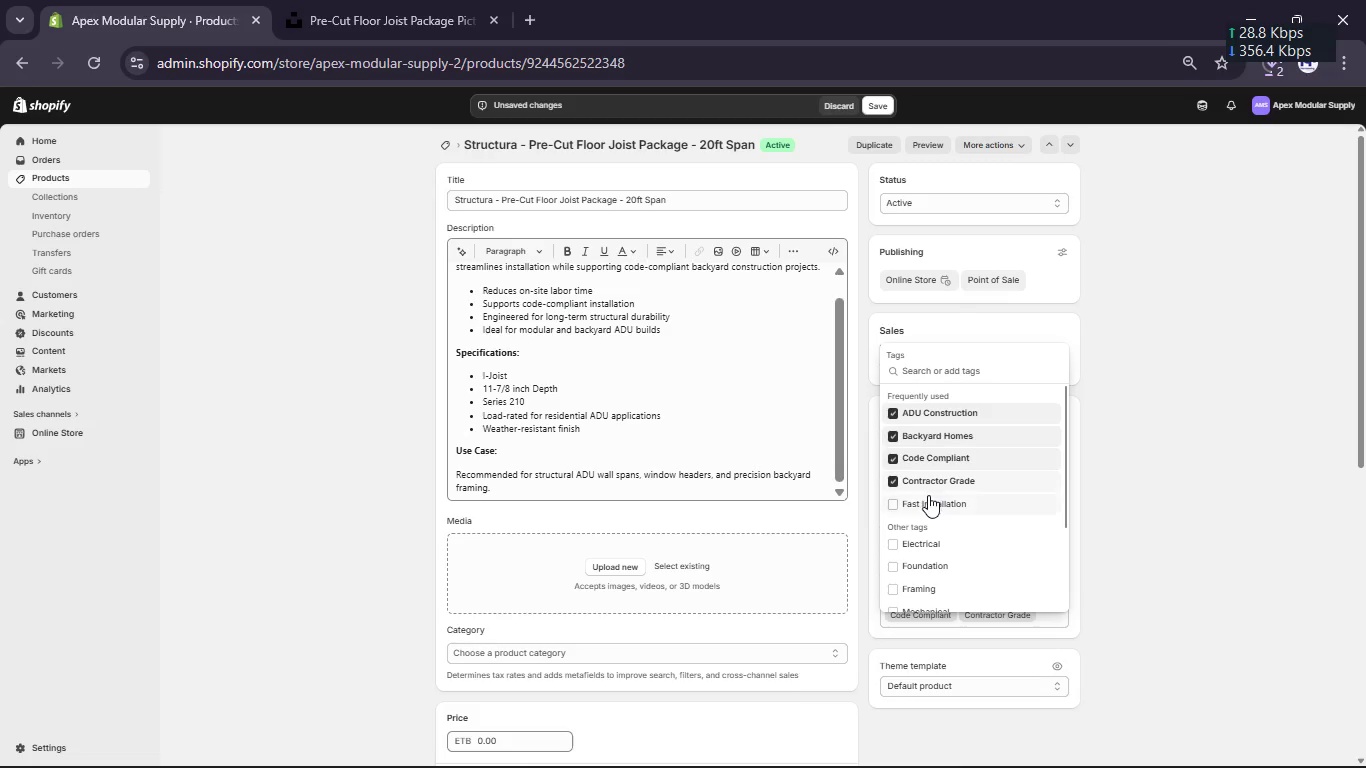 
left_click([928, 495])
 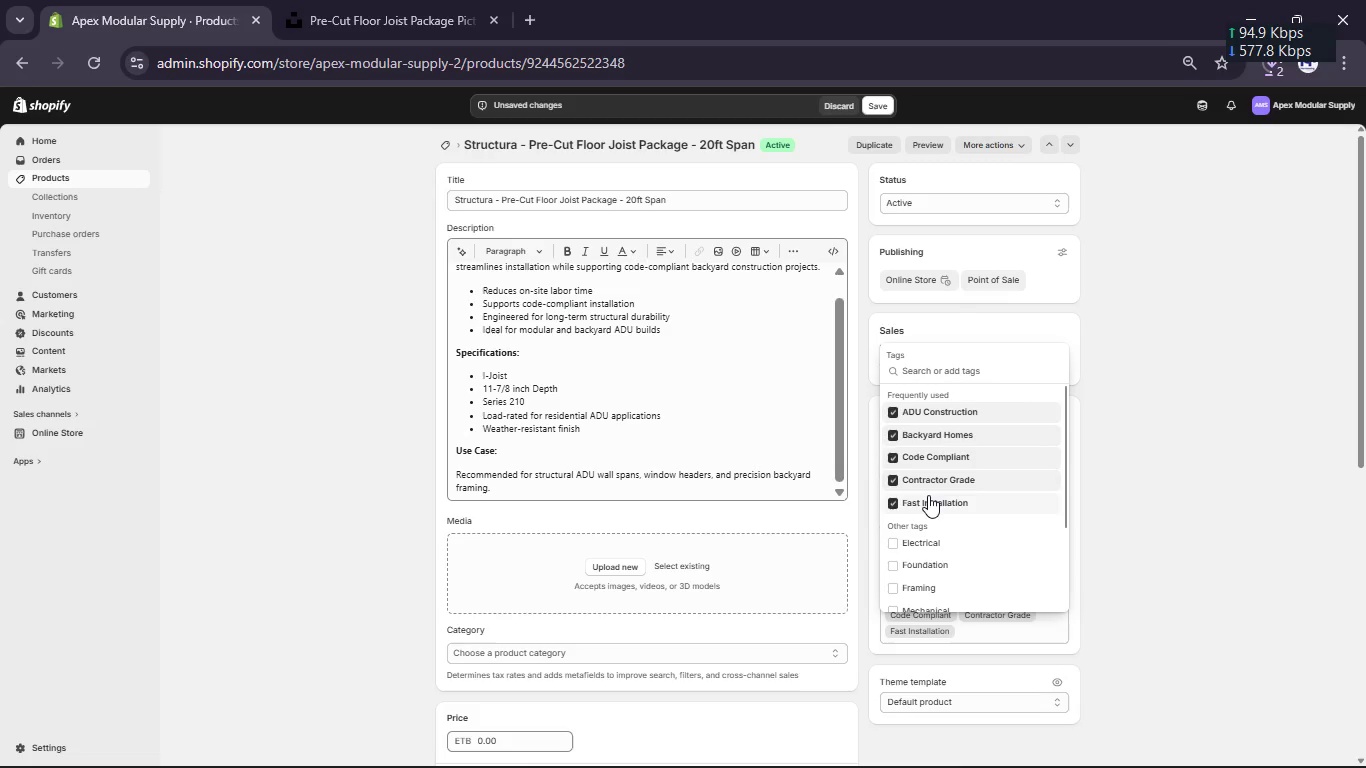 
scroll: coordinate [928, 495], scroll_direction: none, amount: 0.0
 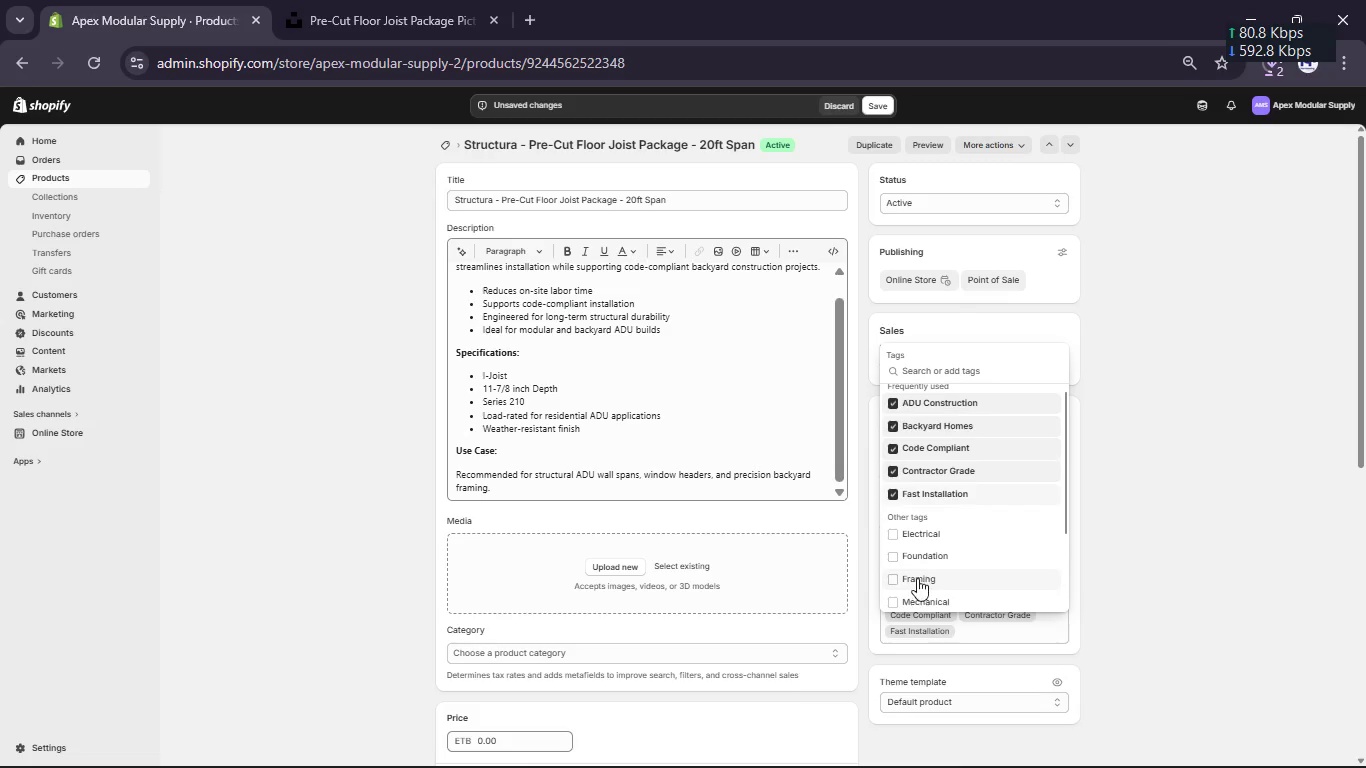 
left_click([917, 580])
 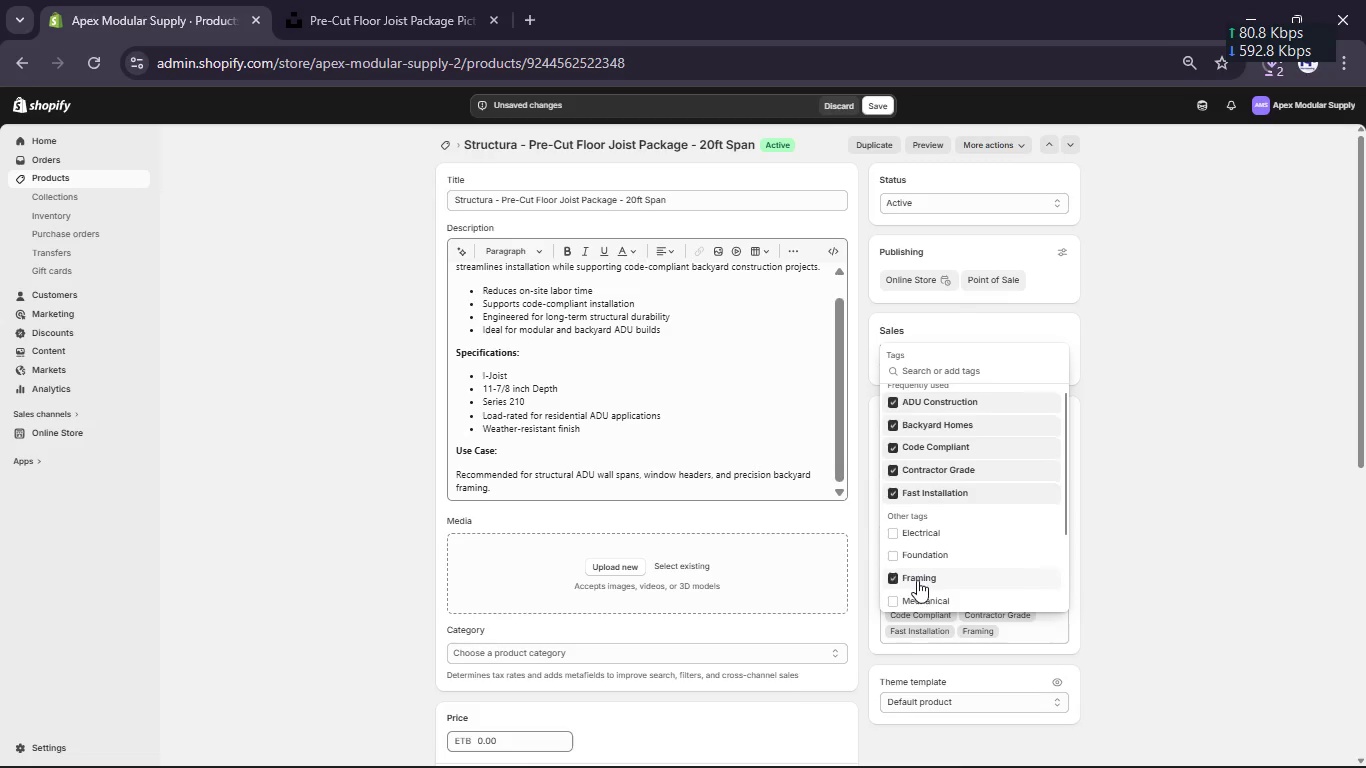 
scroll: coordinate [917, 580], scroll_direction: down, amount: 2.0
 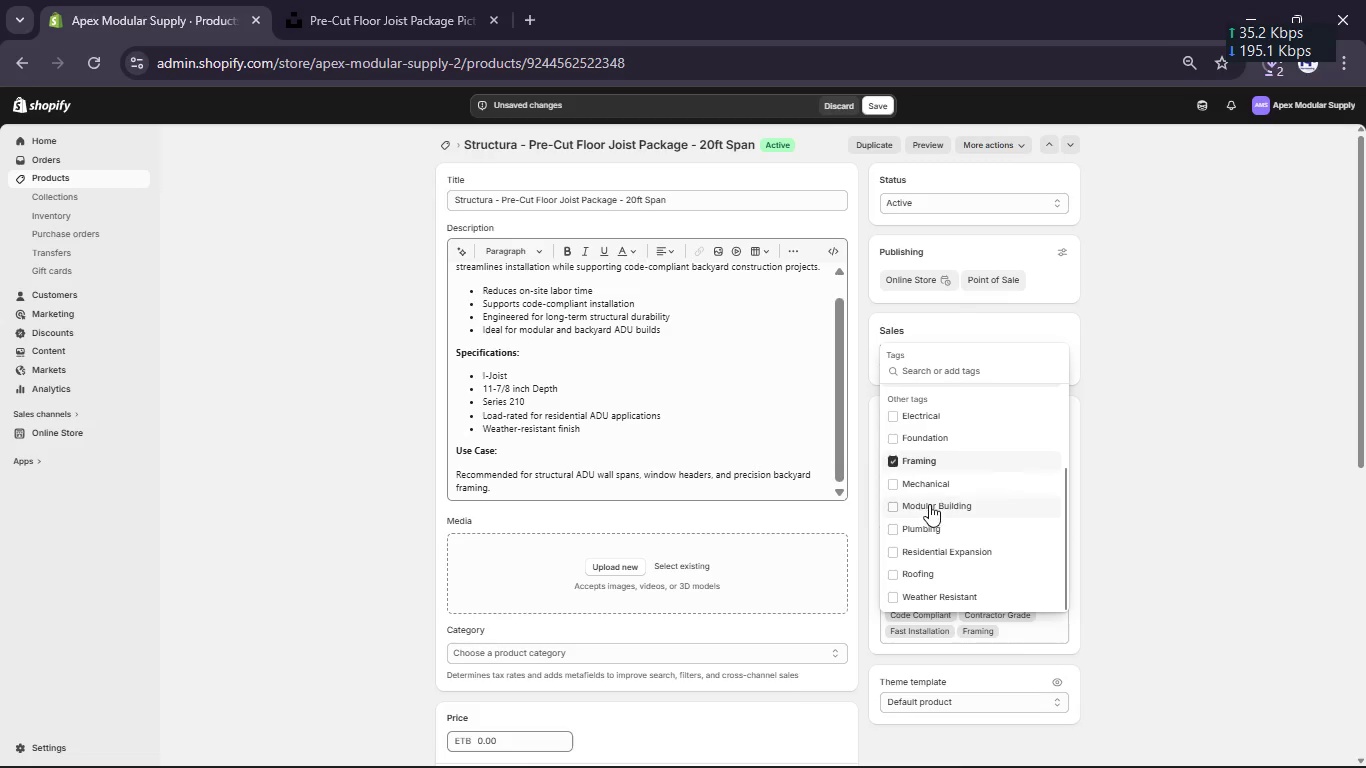 
left_click([929, 504])
 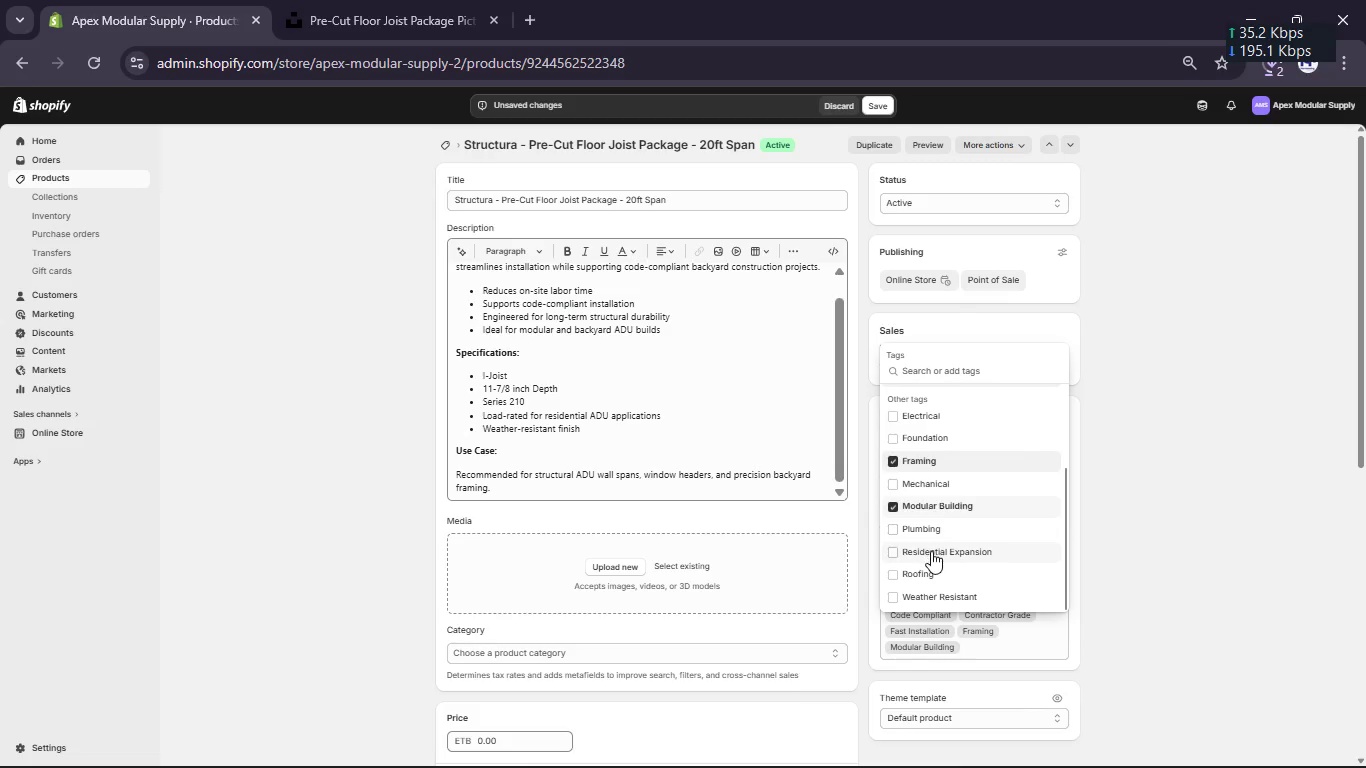 
left_click([931, 551])
 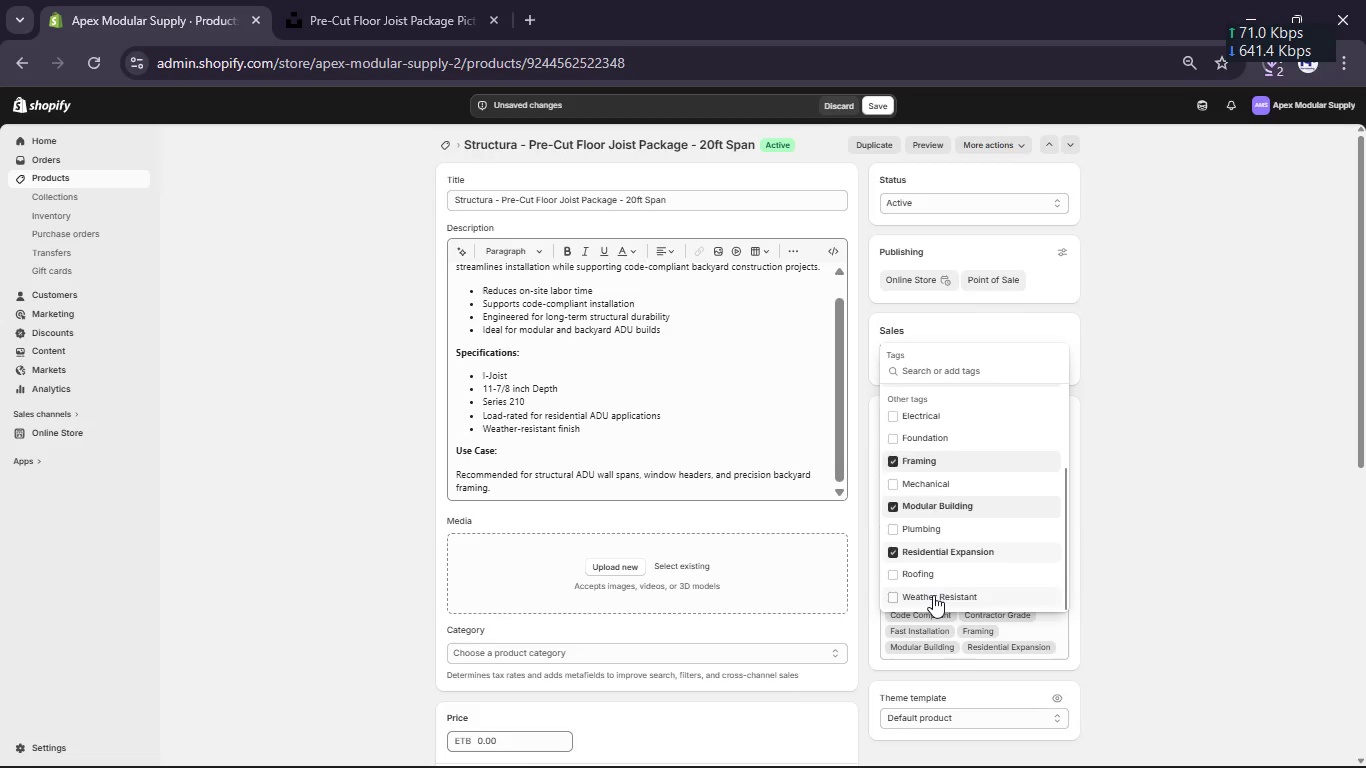 
left_click([933, 595])
 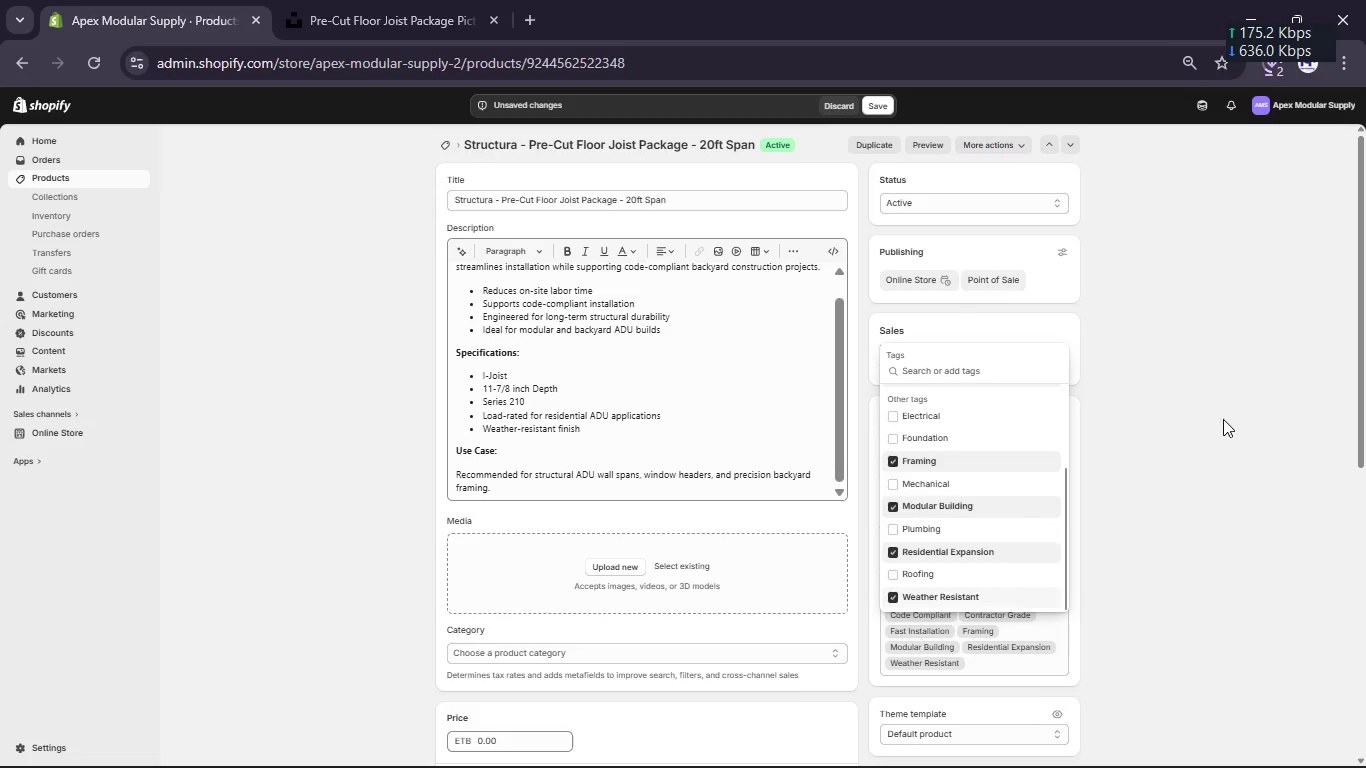 
left_click([1223, 419])
 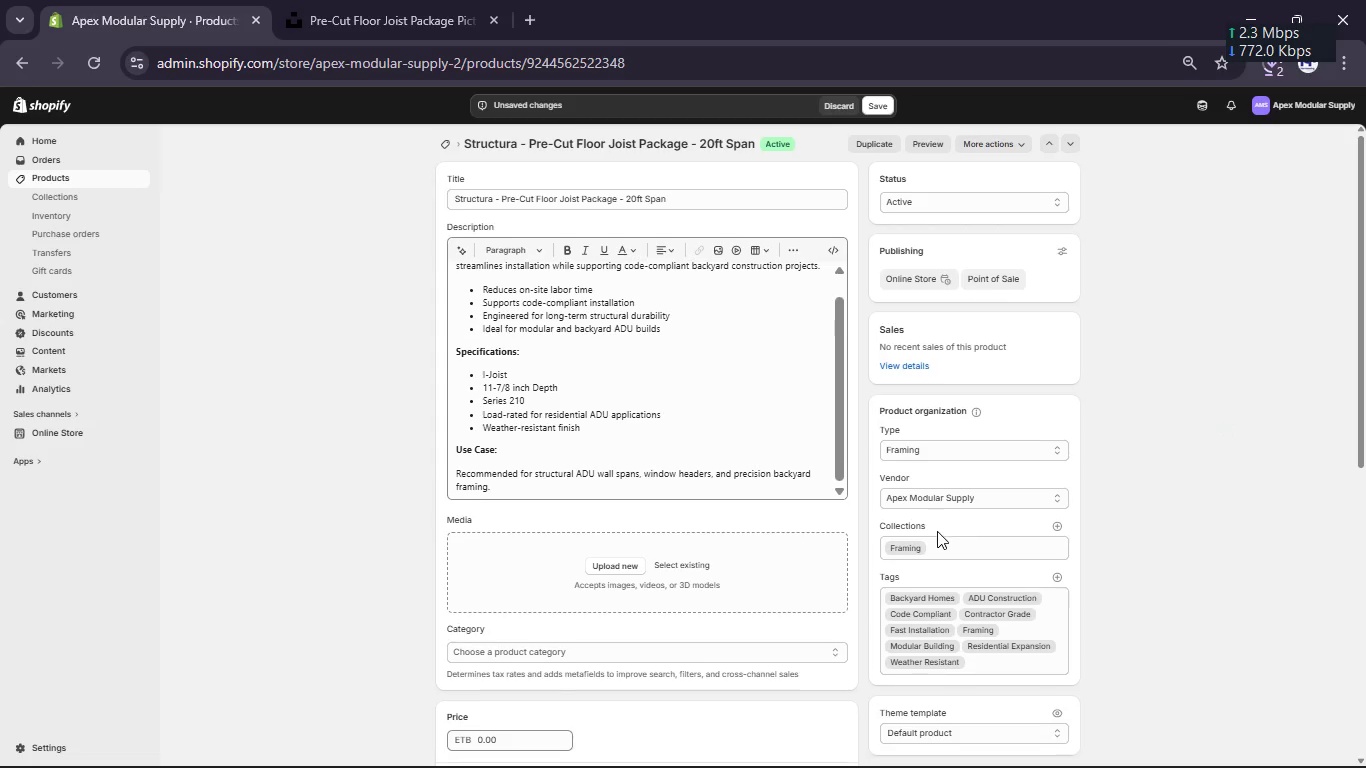 
scroll: coordinate [937, 531], scroll_direction: down, amount: 1.0
 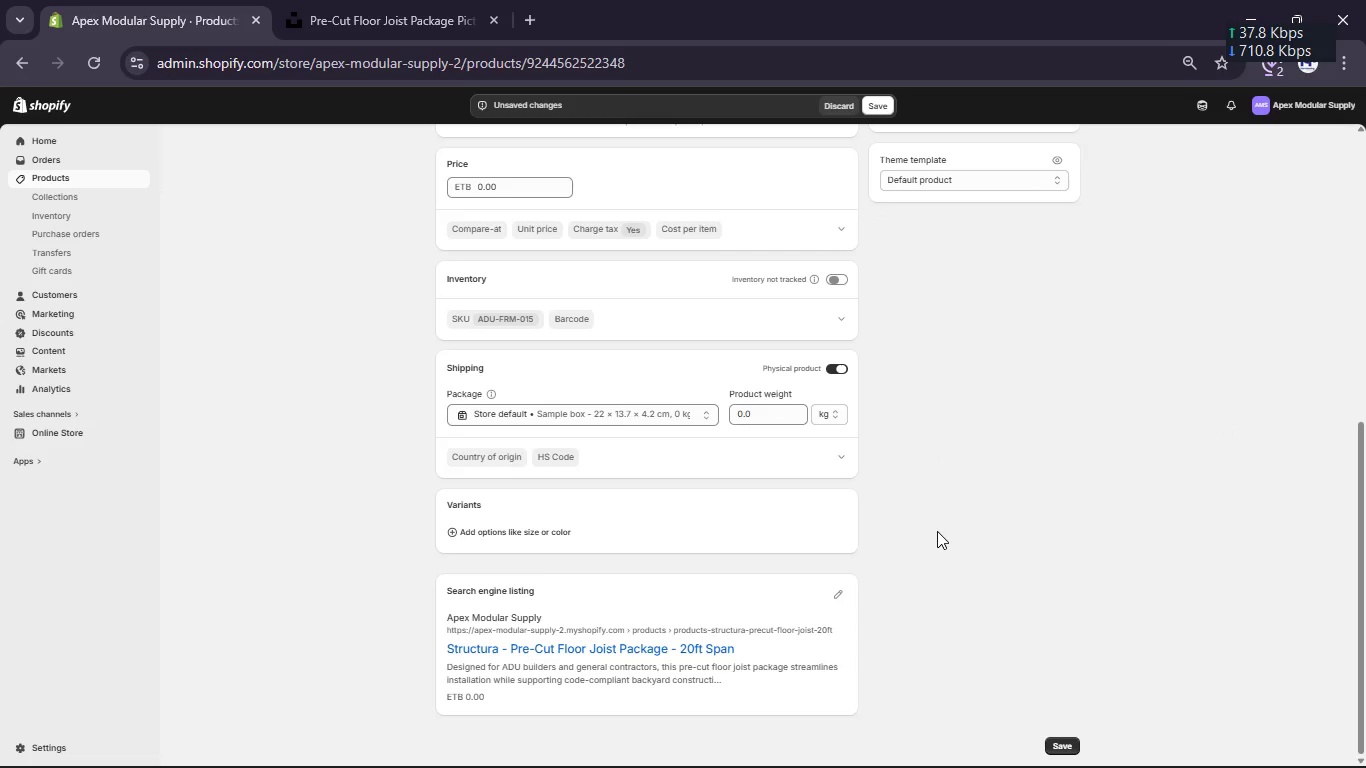 
left_click([839, 599])
 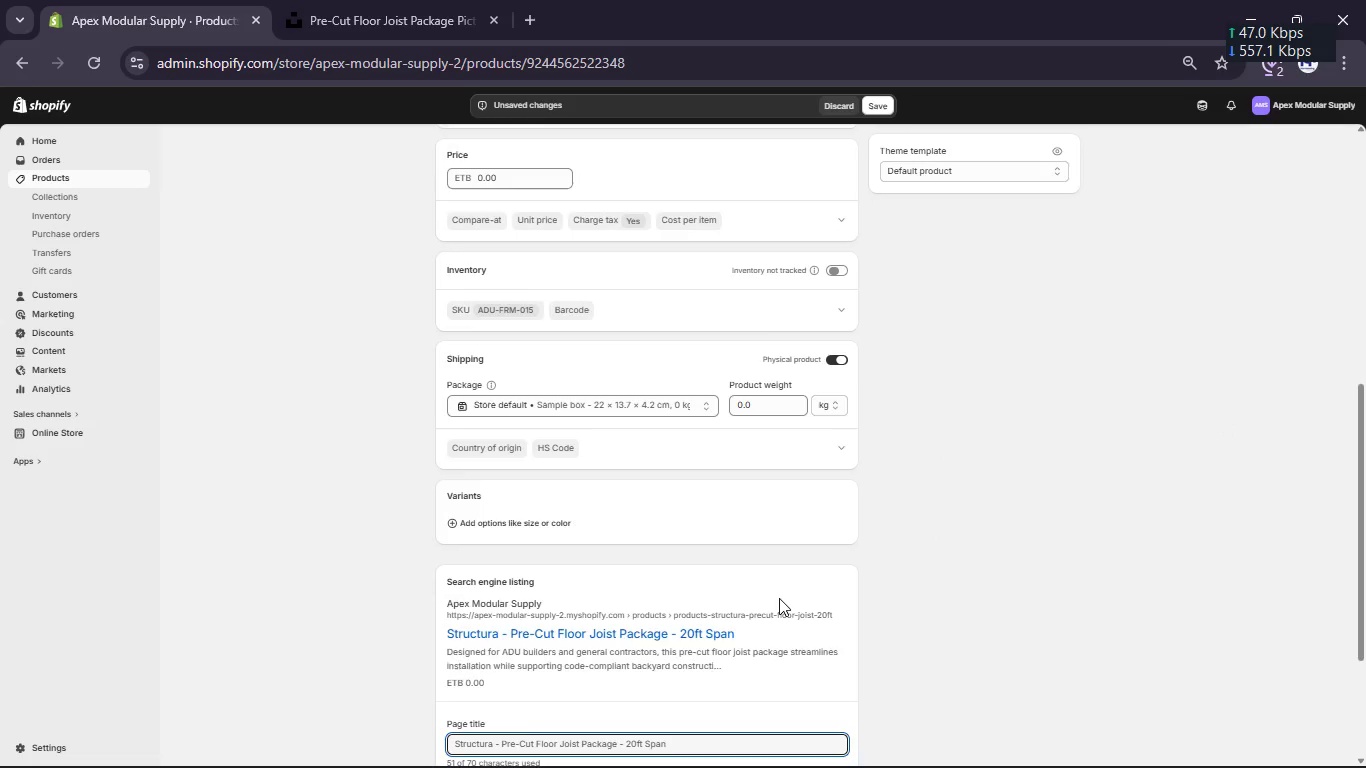 
scroll: coordinate [779, 598], scroll_direction: down, amount: 4.0
 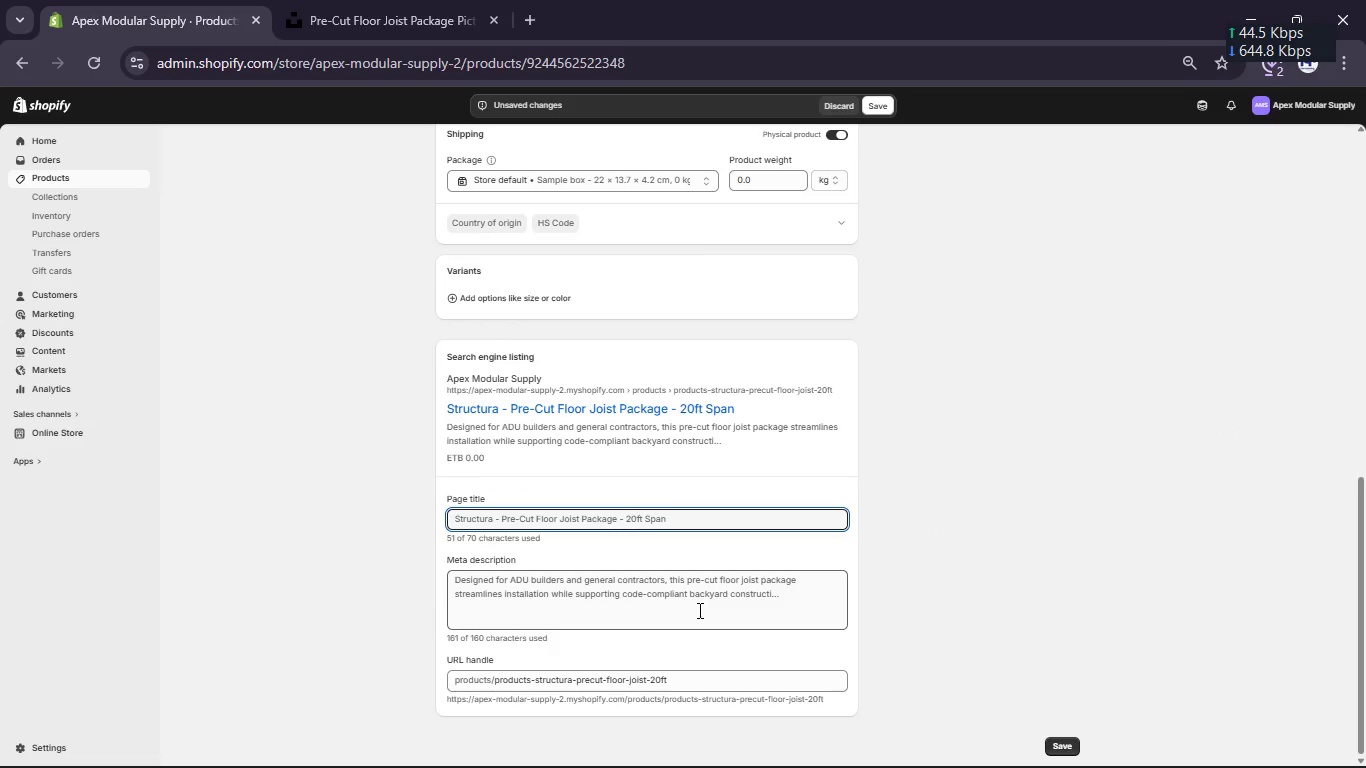 
left_click([698, 610])
 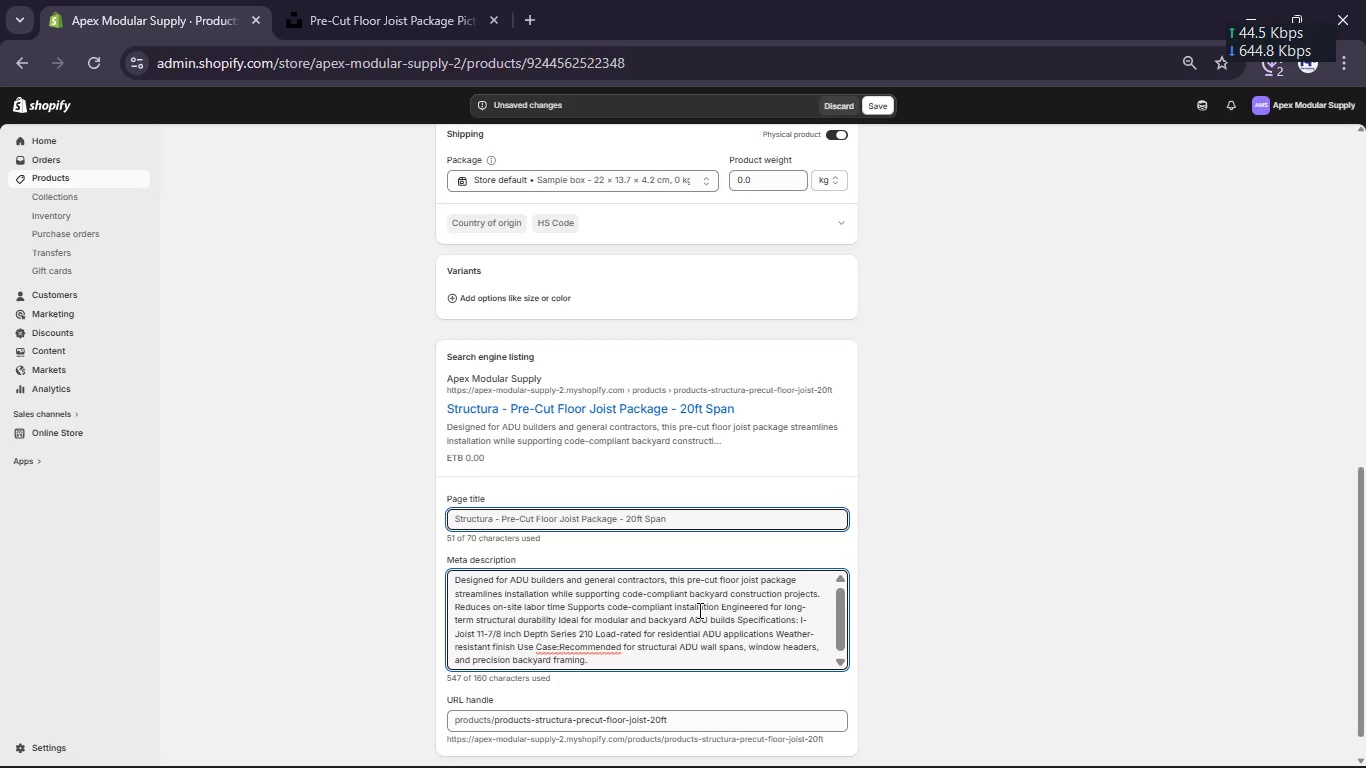 
key(Control+ControlLeft)
 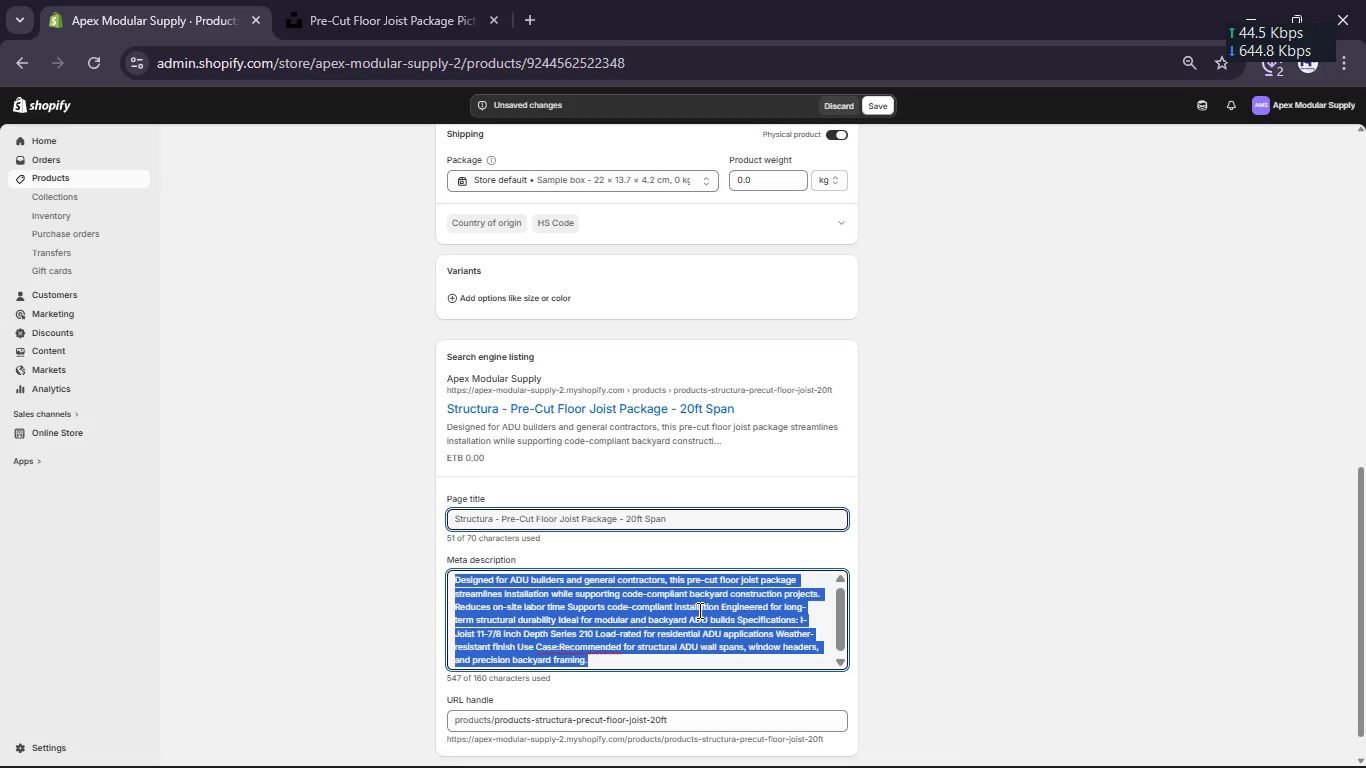 
key(Control+A)
 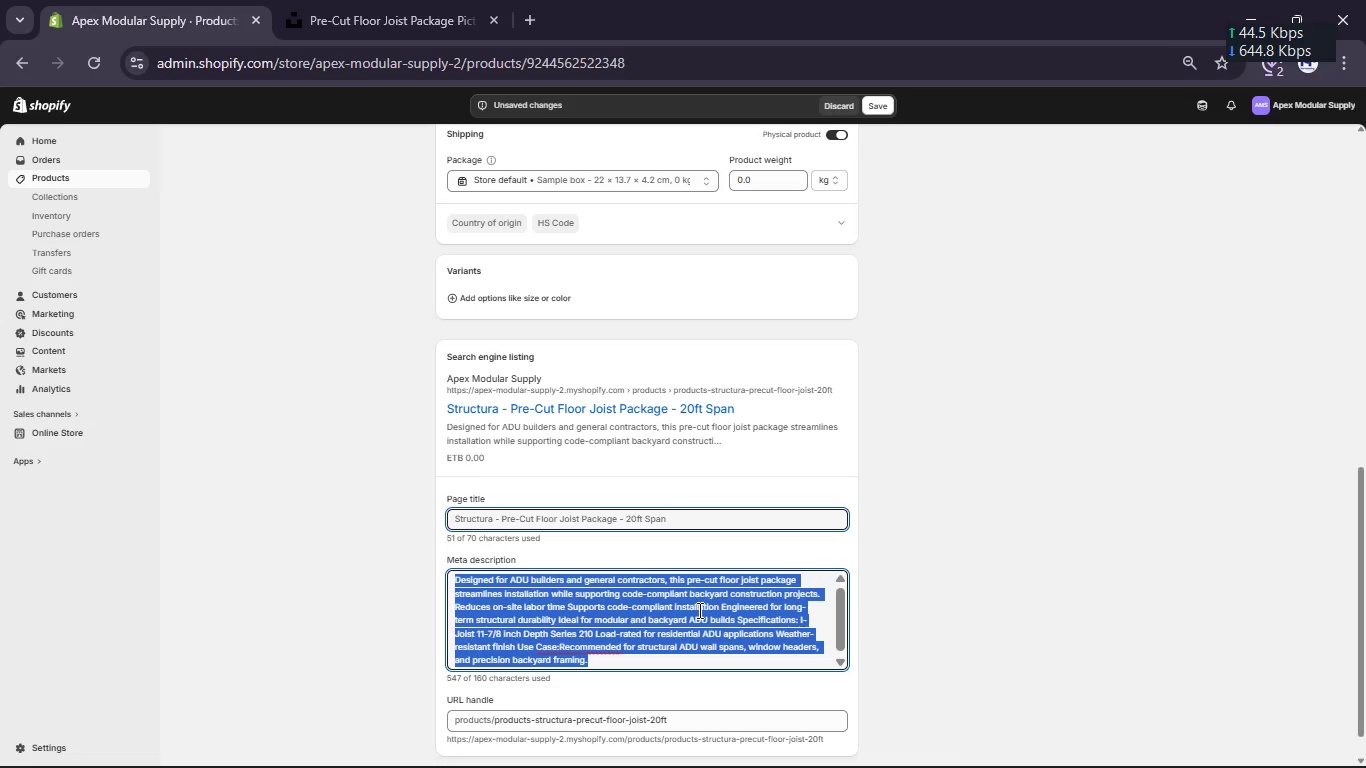 
key(Meta+V)
 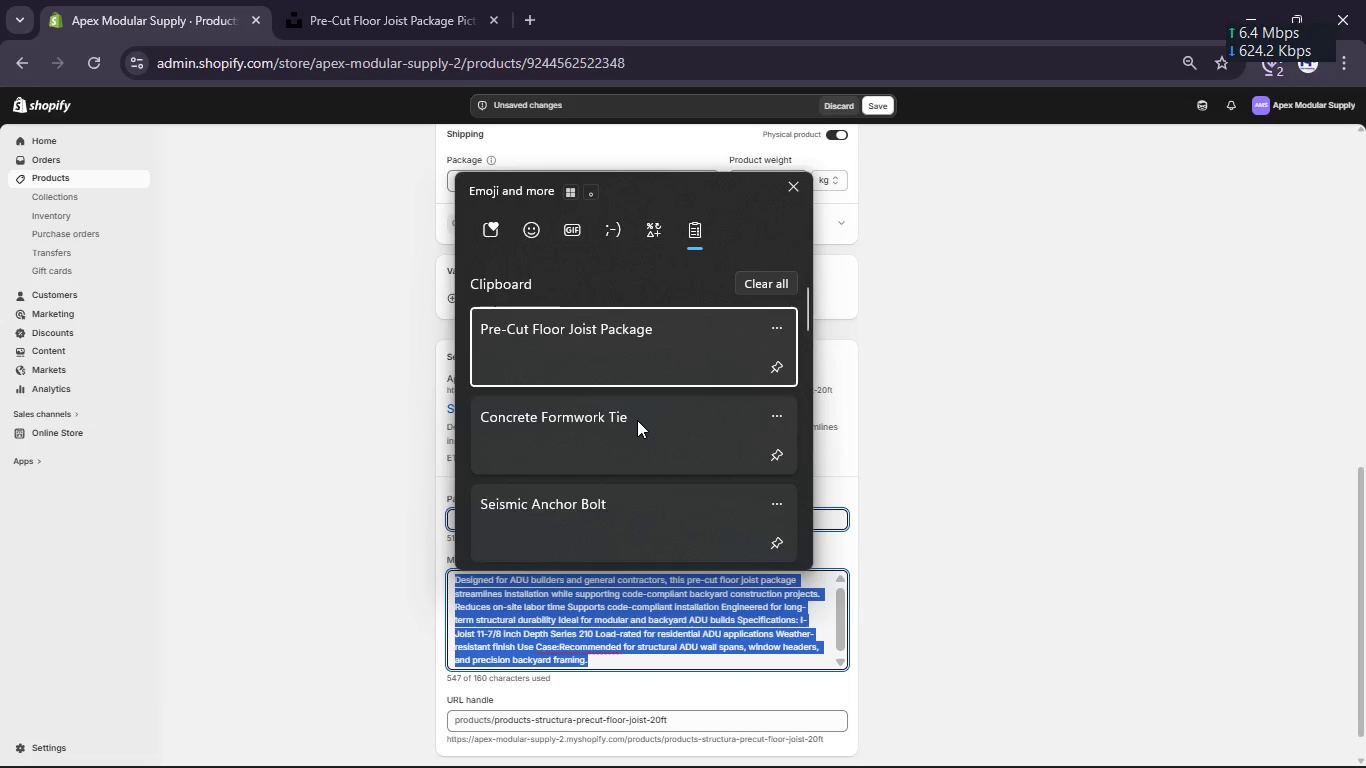 
scroll: coordinate [637, 420], scroll_direction: down, amount: 18.0
 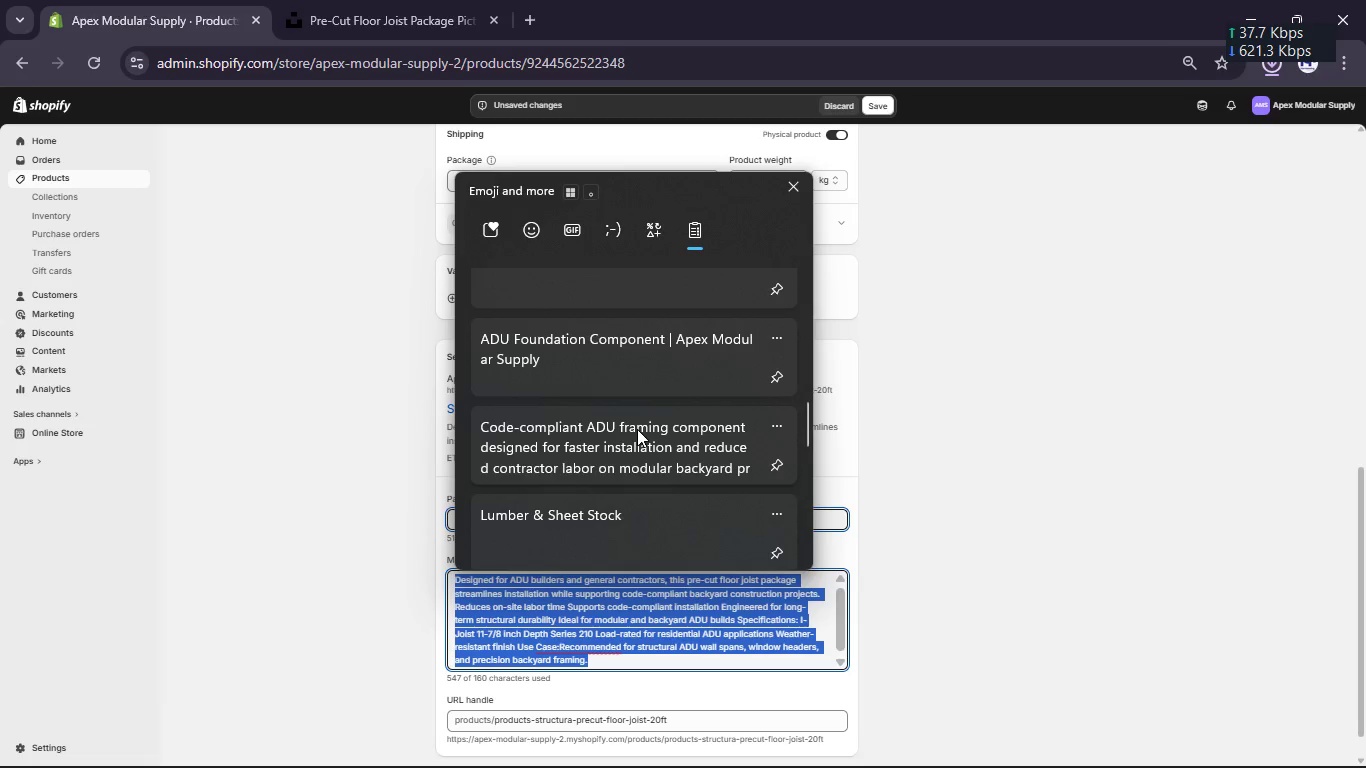 
left_click([637, 429])
 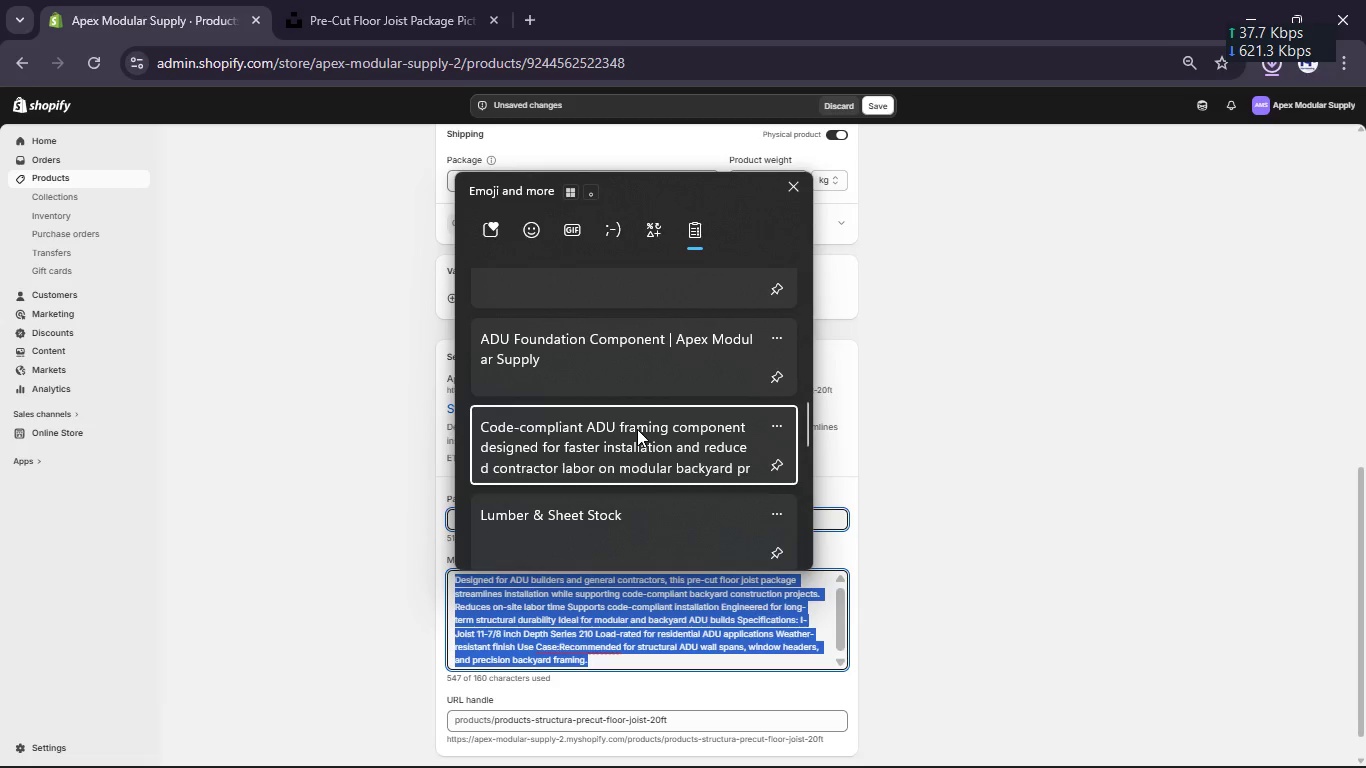 
key(Control+ControlLeft)
 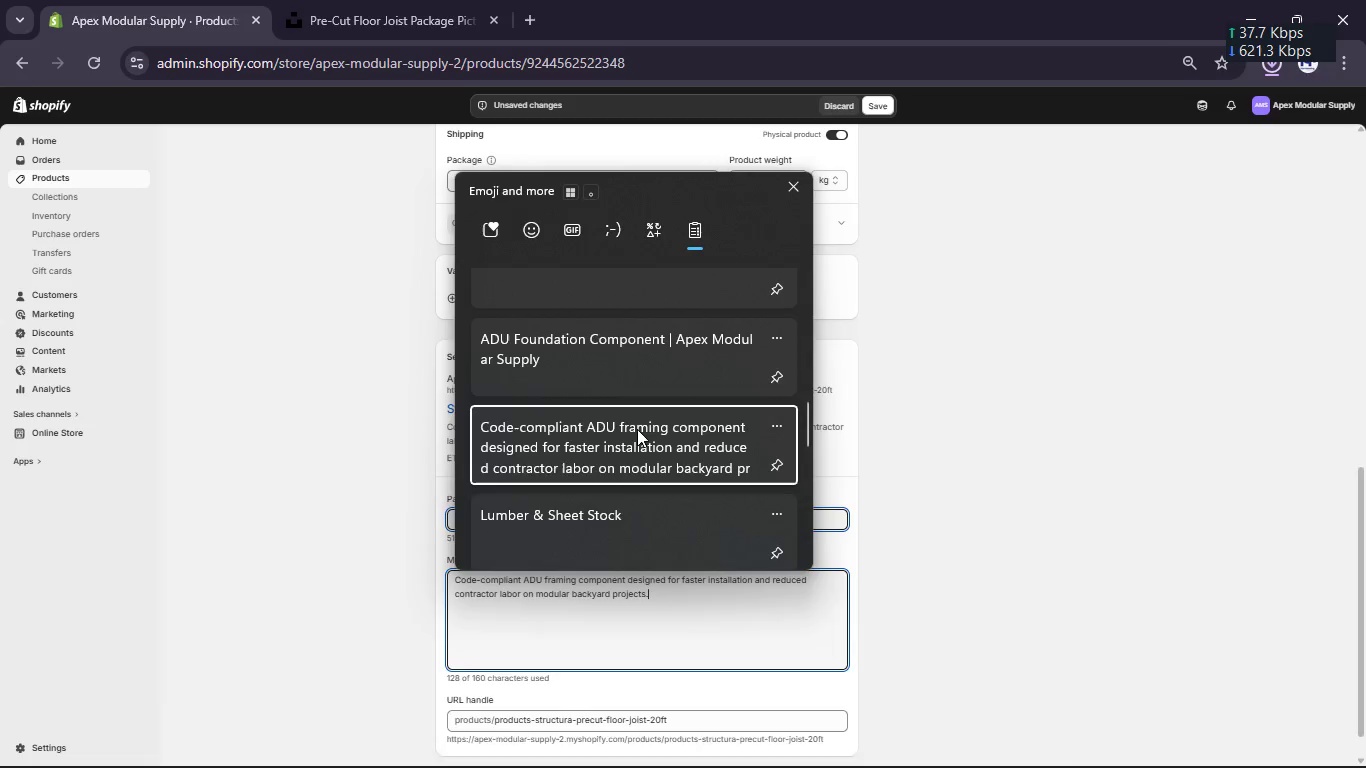 
key(Control+V)
 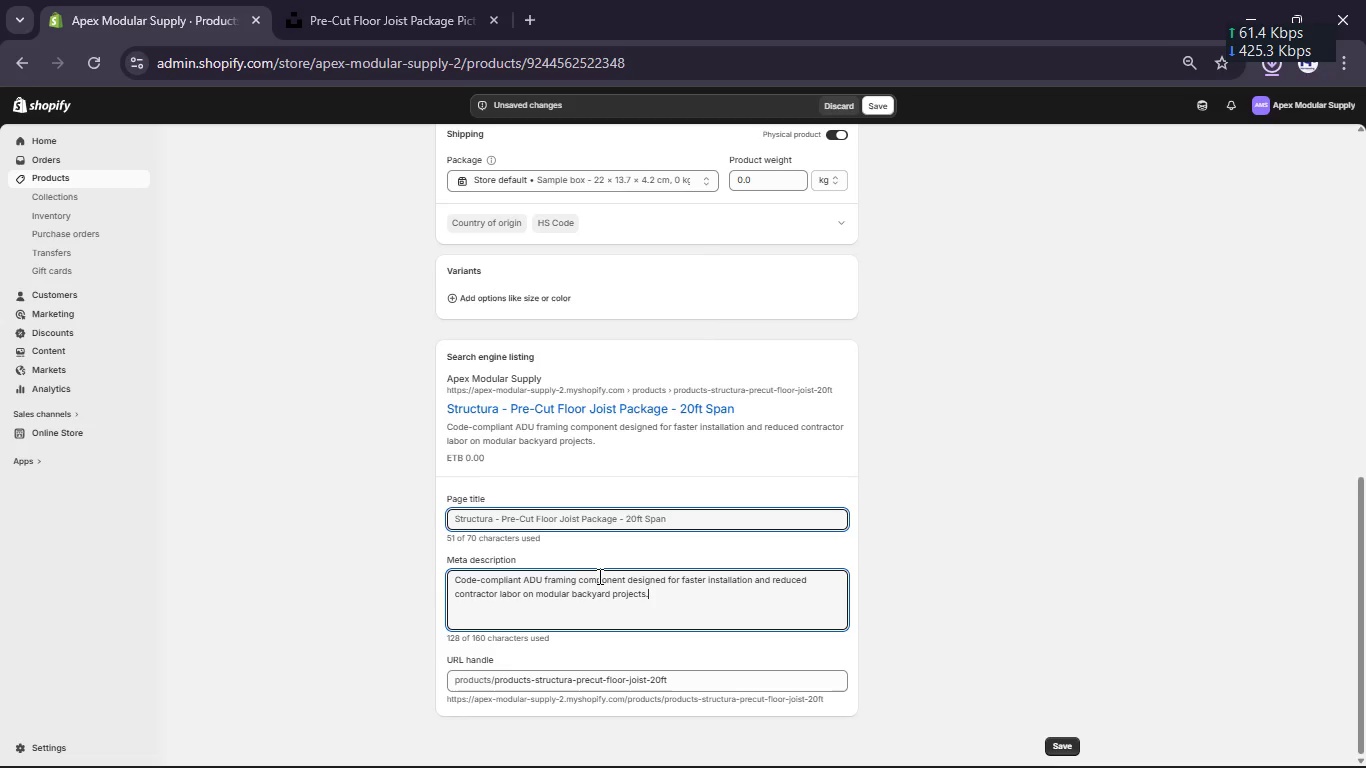 
double_click([572, 579])
 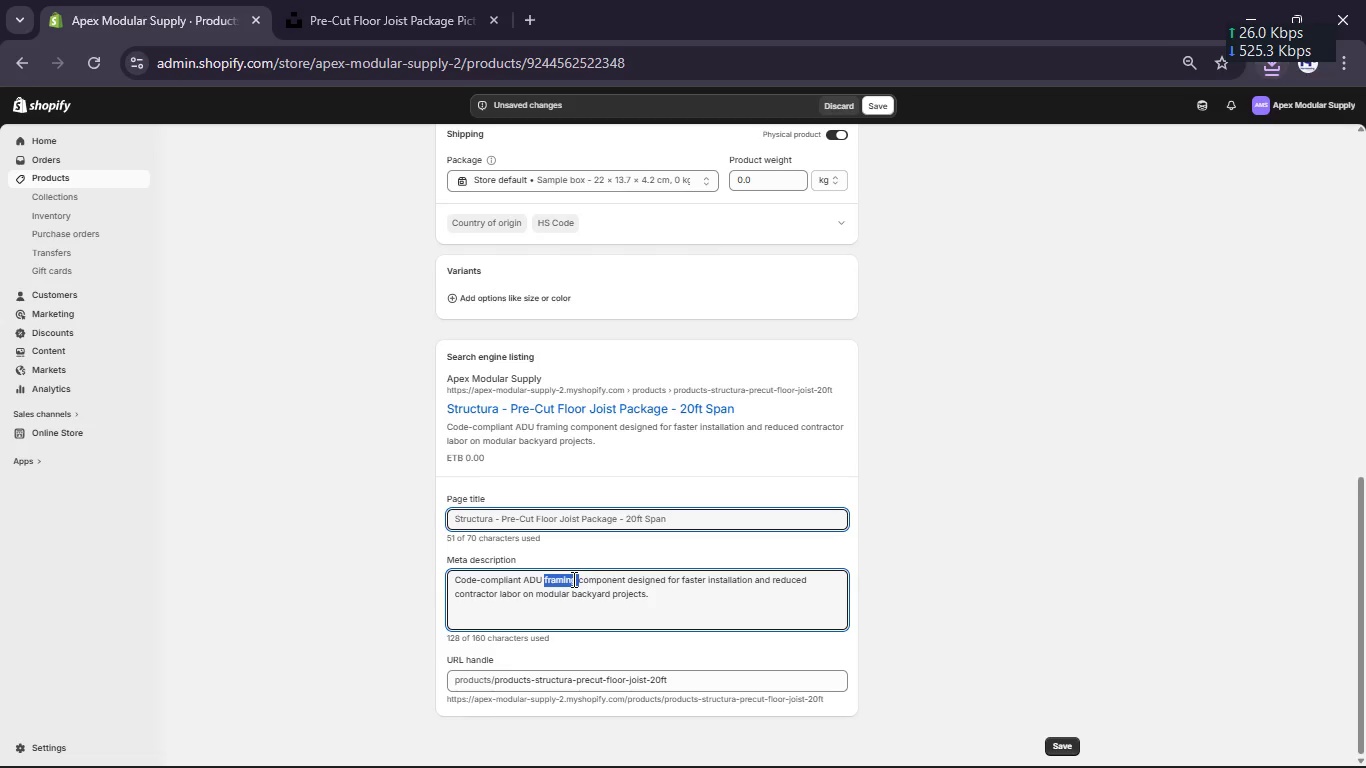 
left_click([572, 579])
 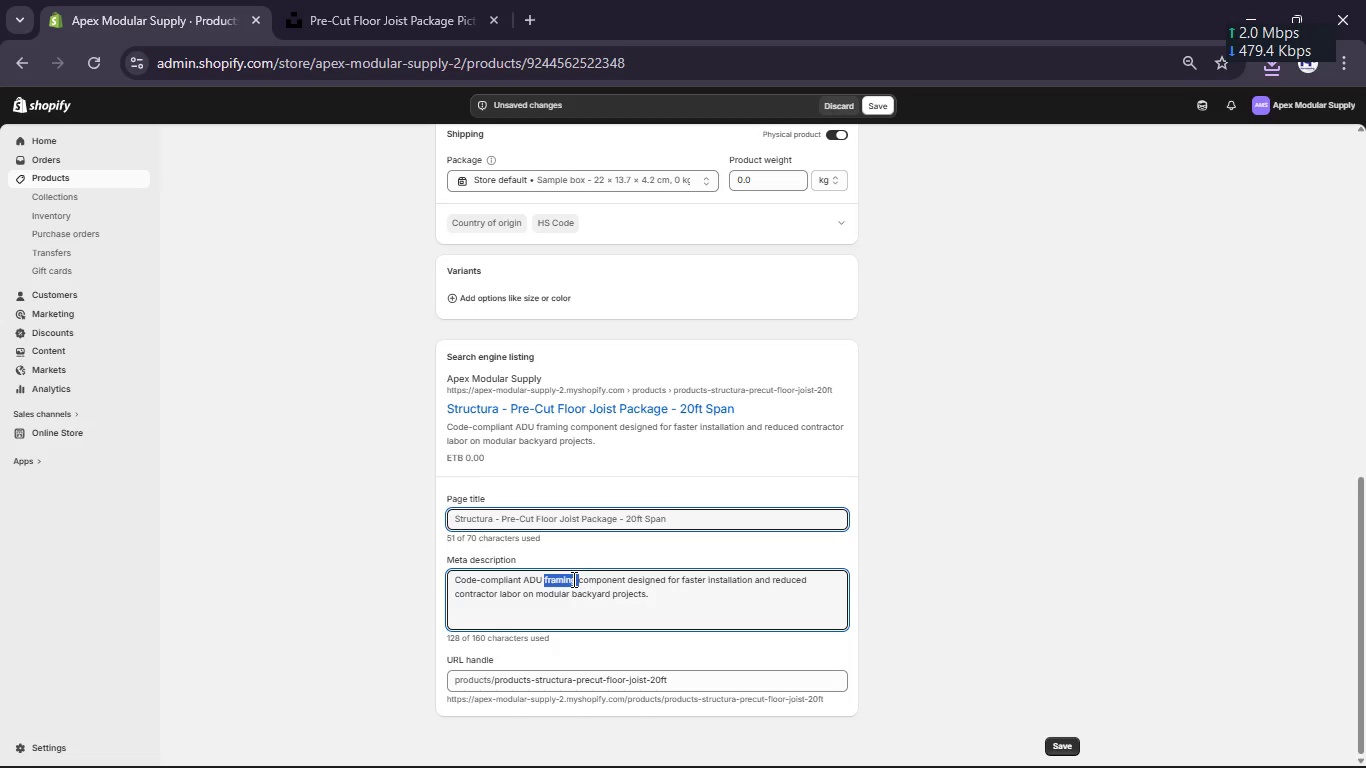 
key(PlayPause)
 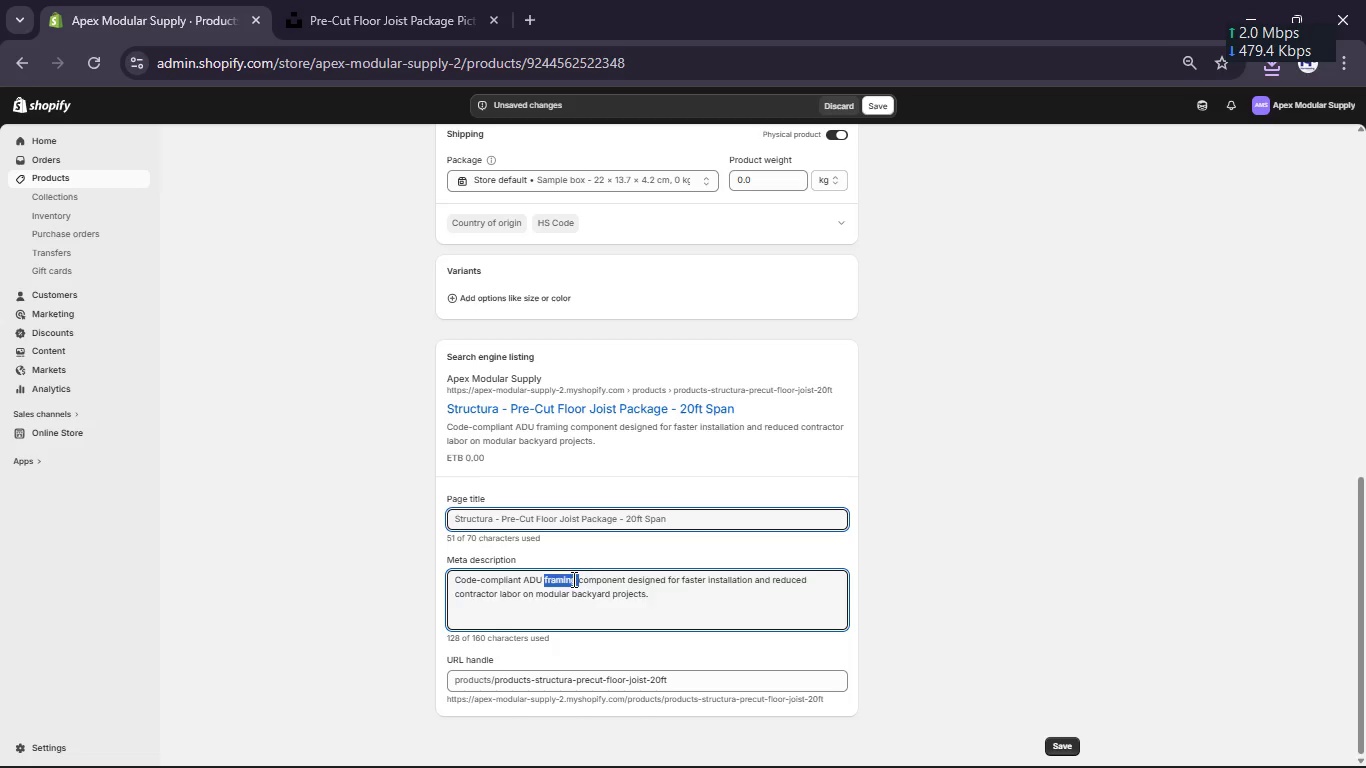 
key(Delete)
 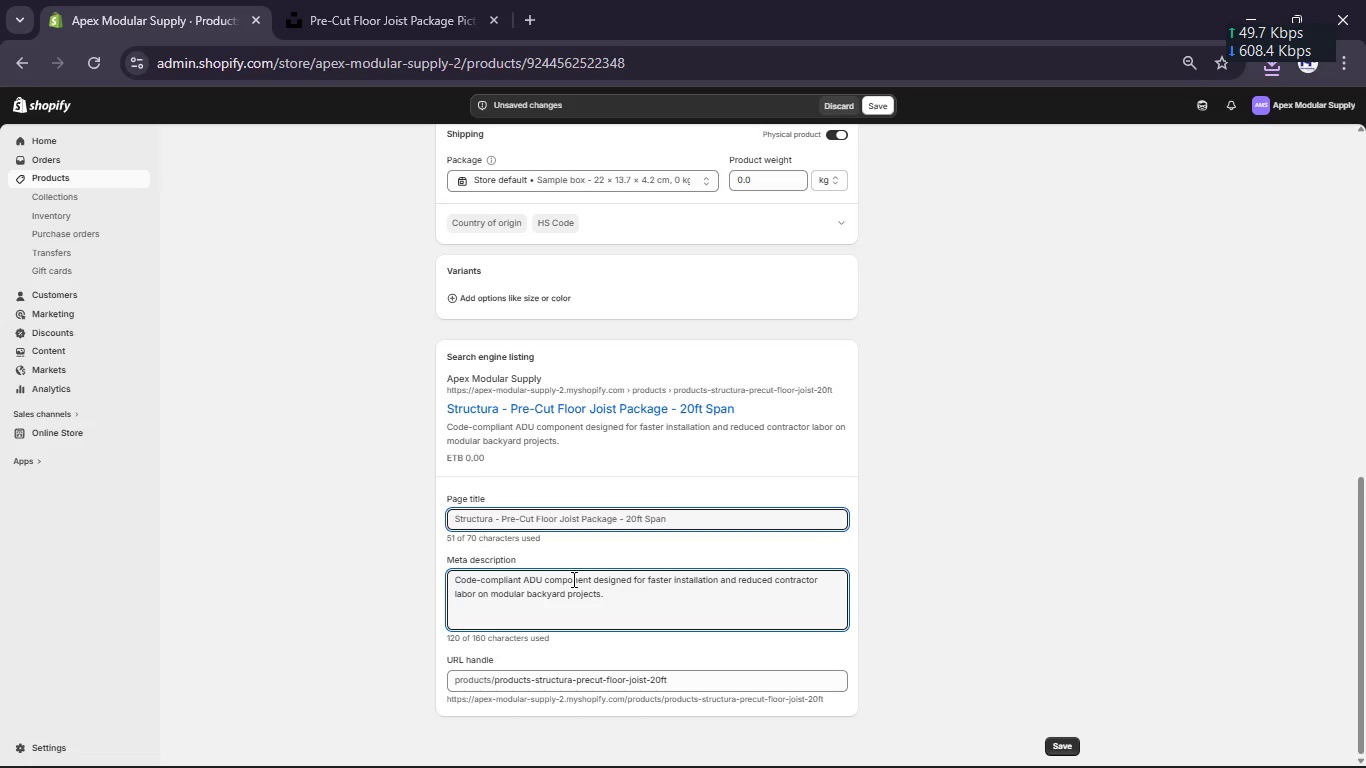 
double_click([572, 579])
 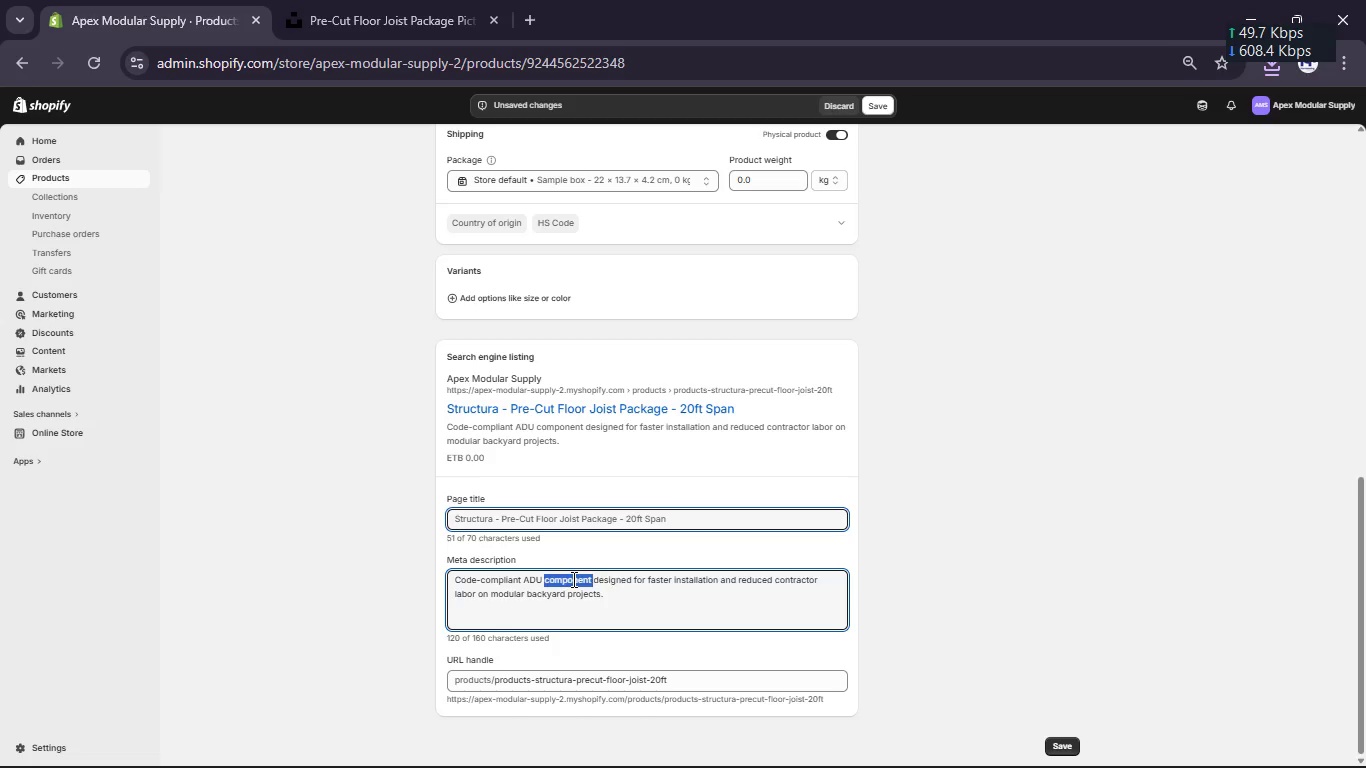 
left_click([572, 579])
 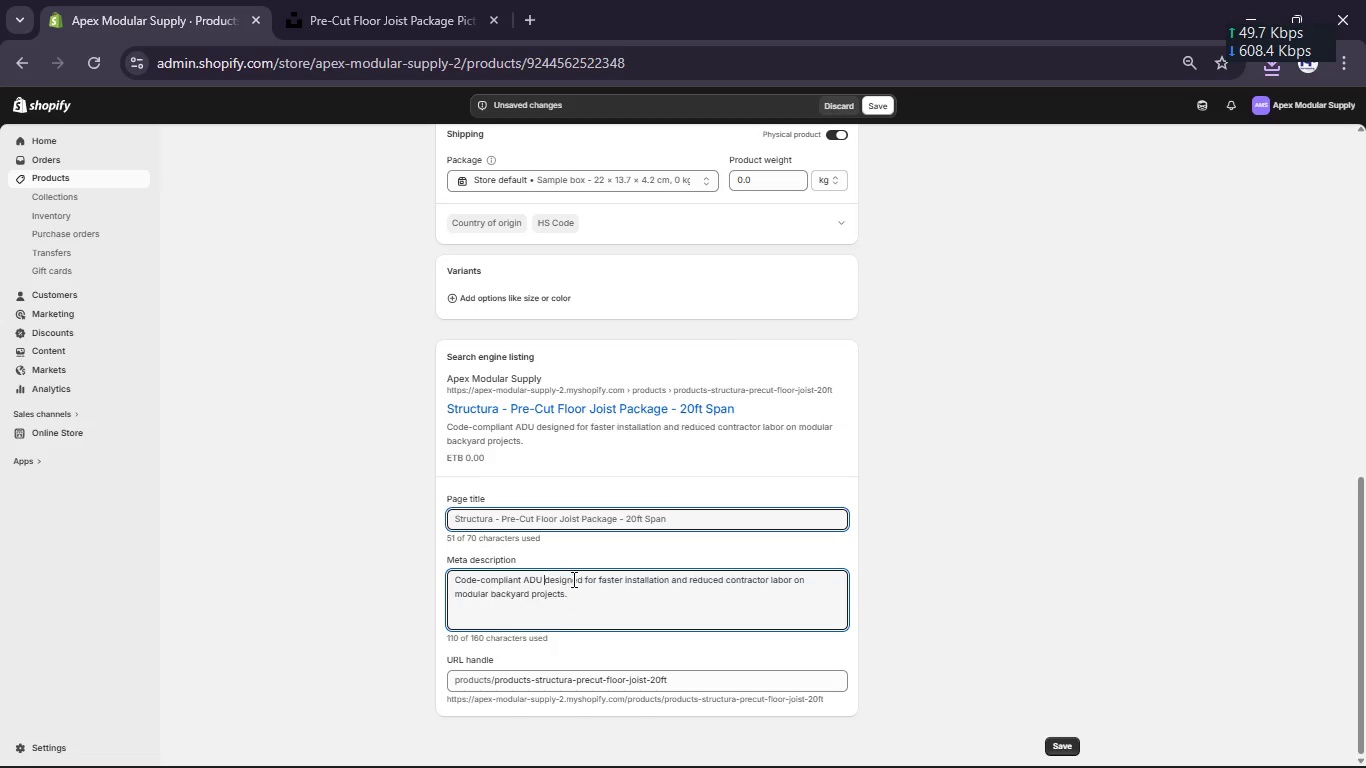 
type([Delete]pre-cut floor joist package )
 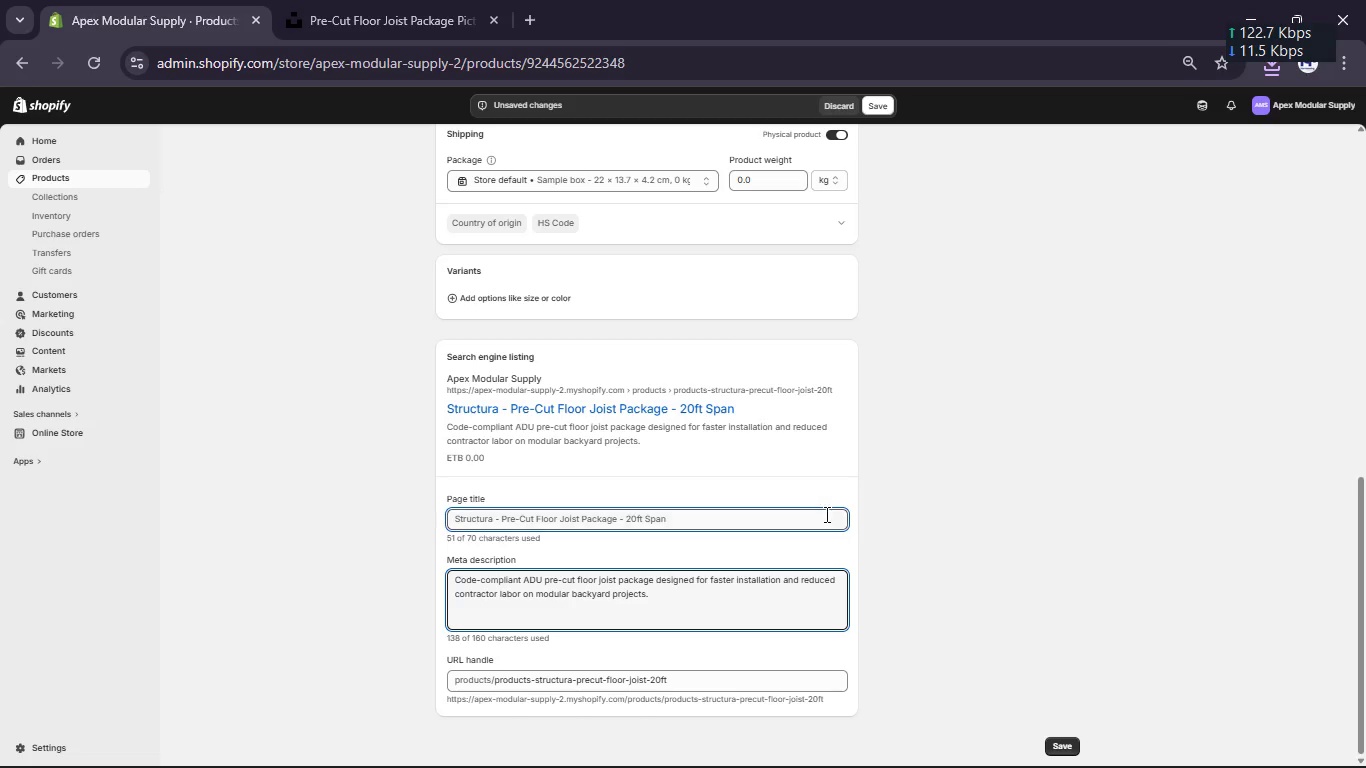 
left_click([895, 497])
 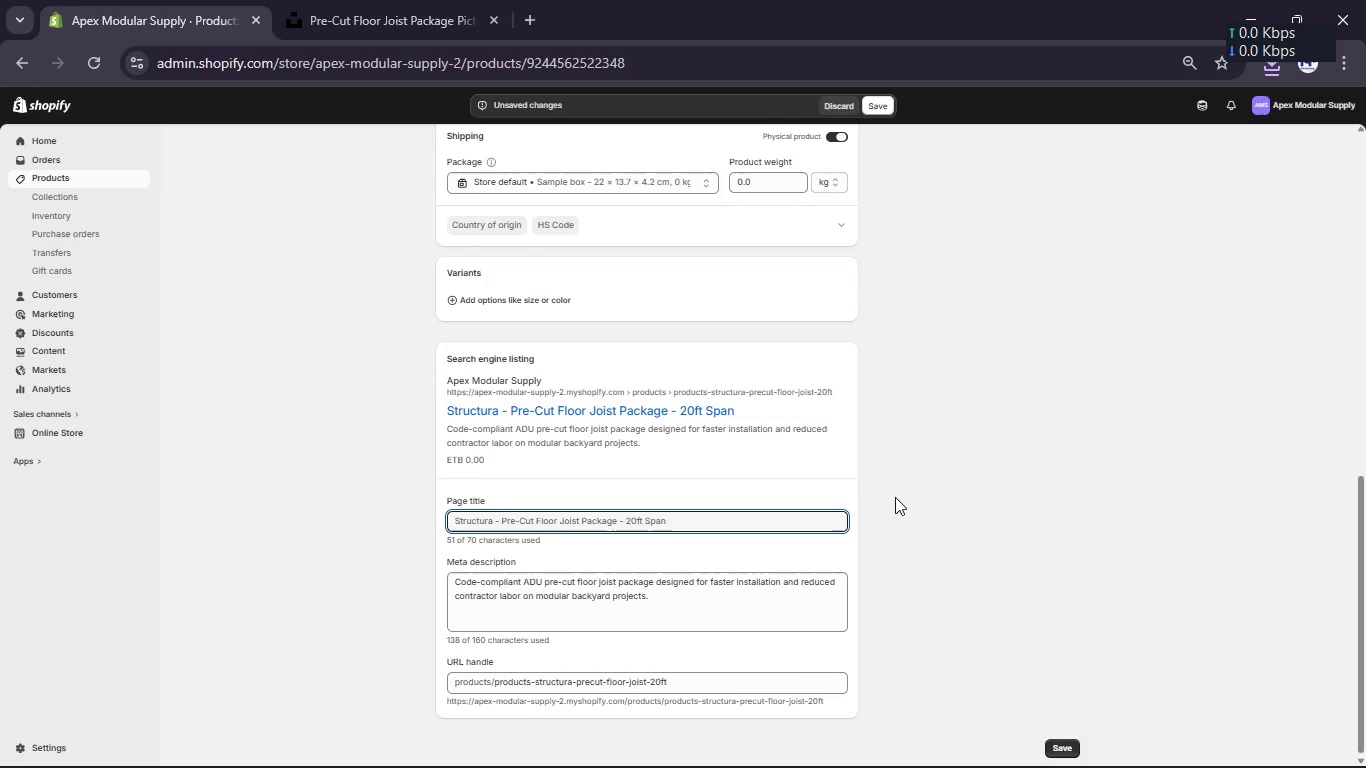 
scroll: coordinate [895, 497], scroll_direction: none, amount: 0.0
 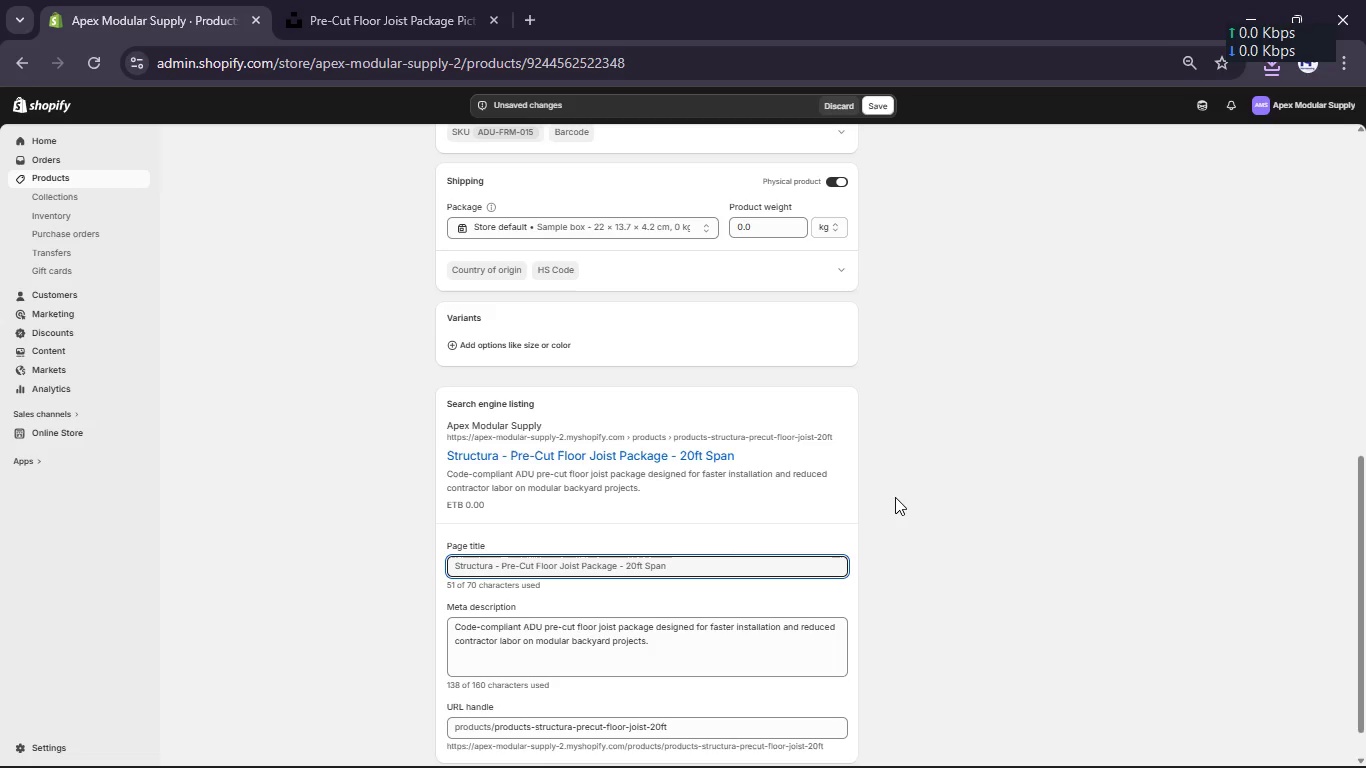 
scroll: coordinate [801, 408], scroll_direction: up, amount: 1.0
 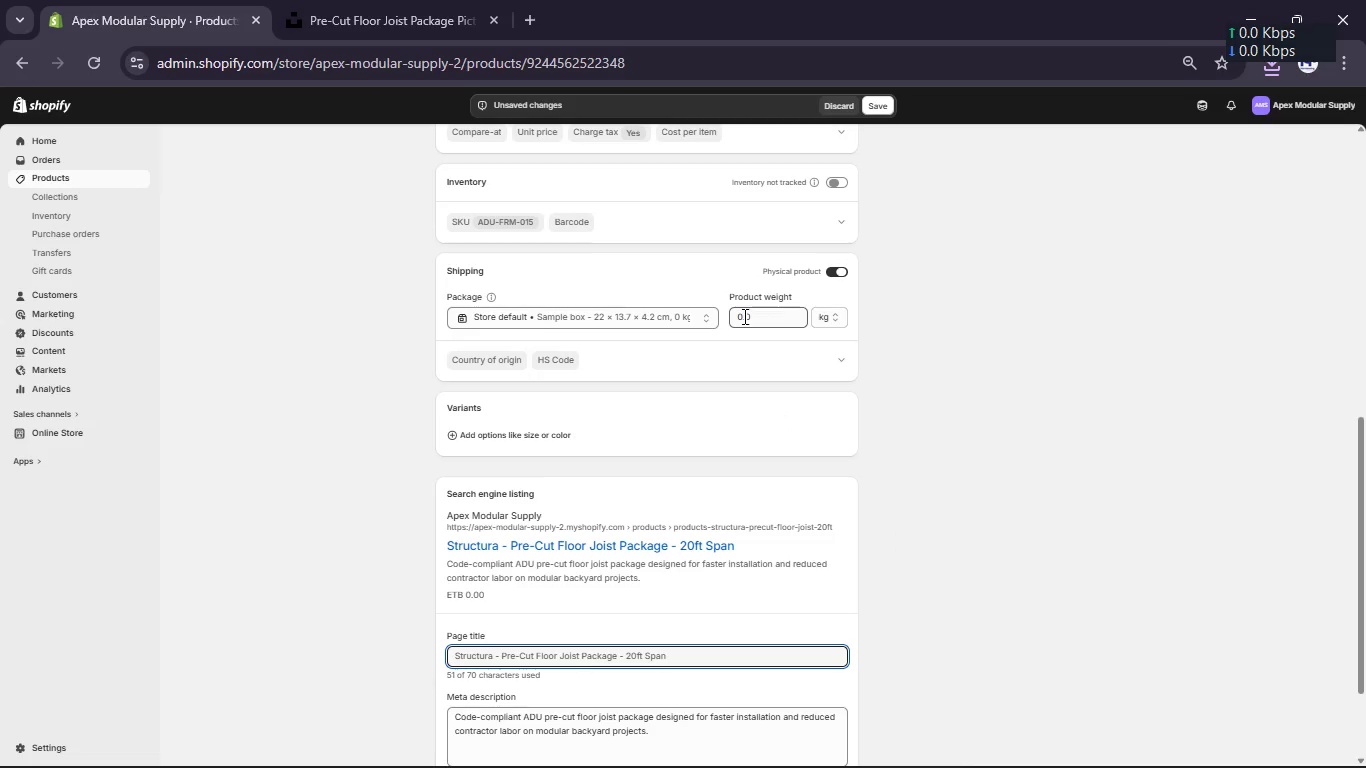 
left_click([743, 316])
 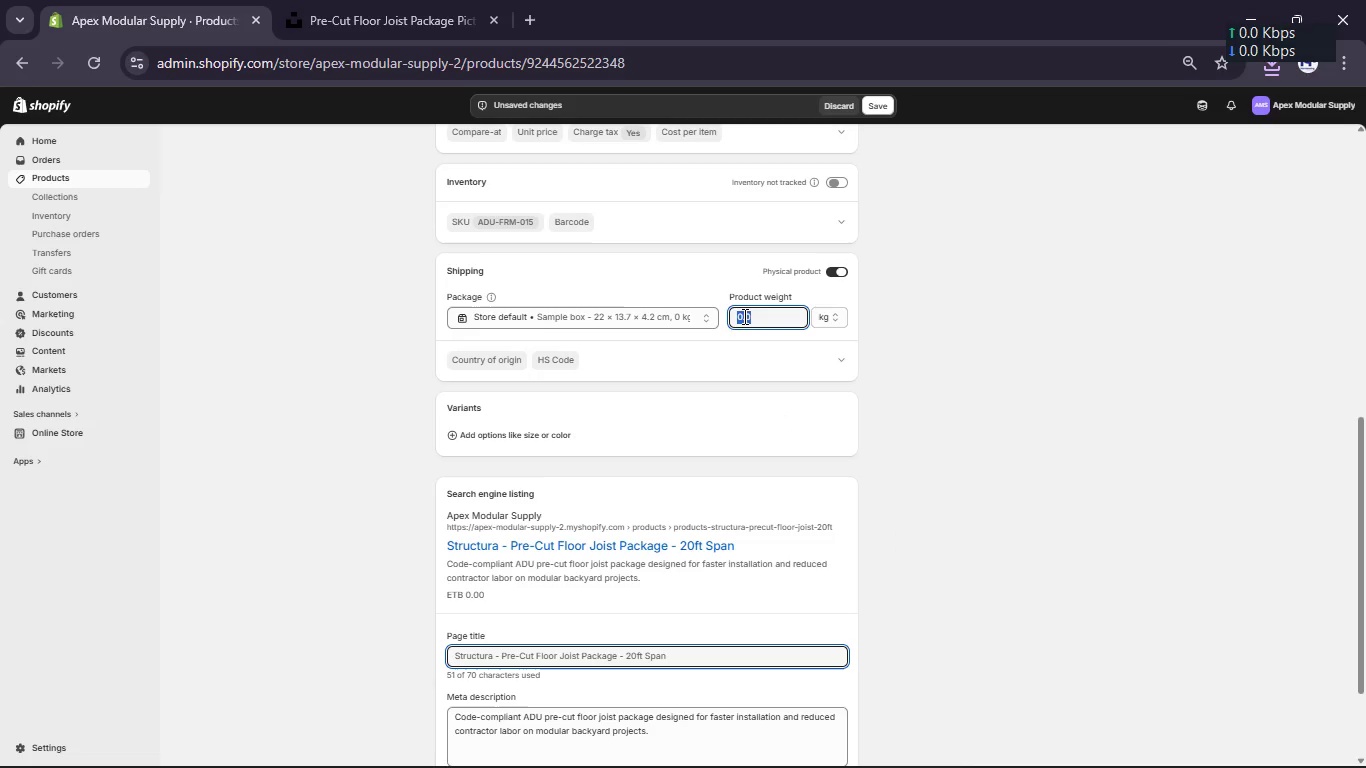 
double_click([743, 316])
 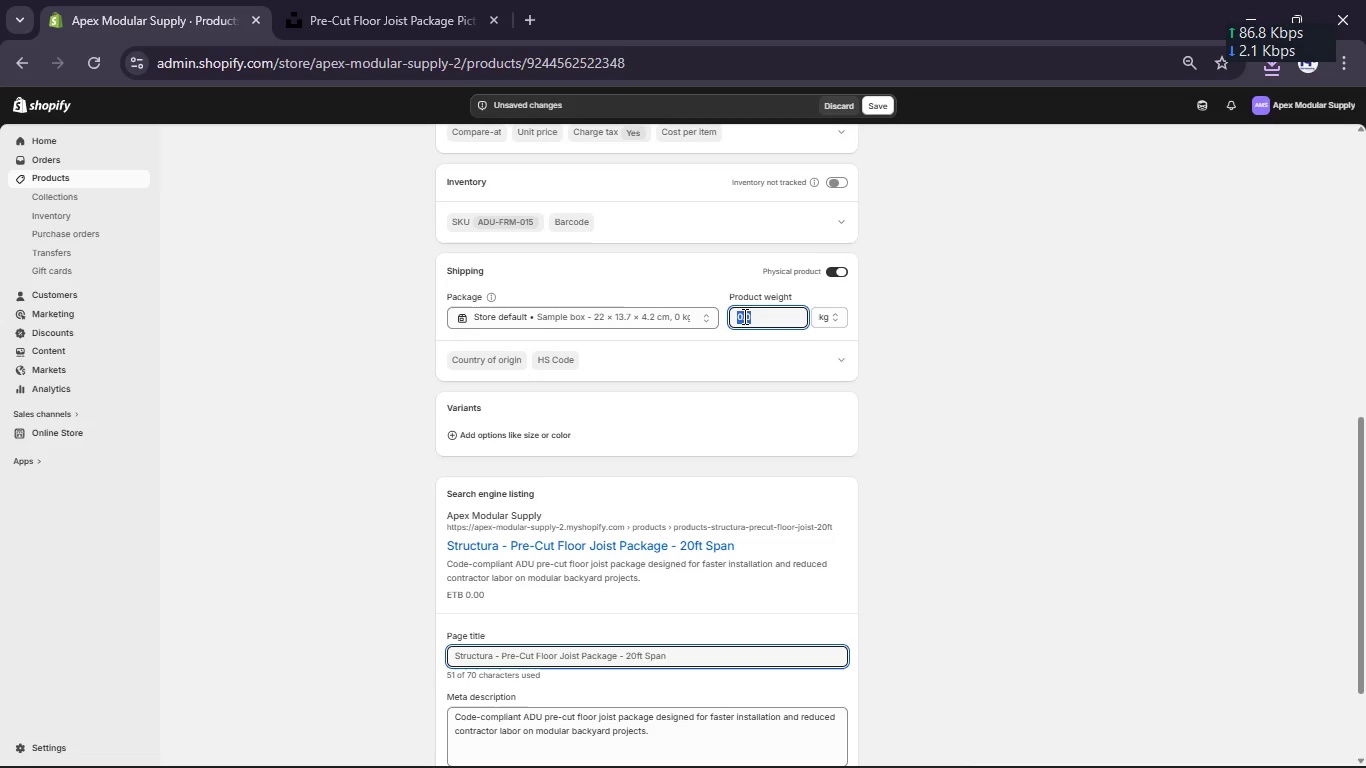 
key(Numpad2)
 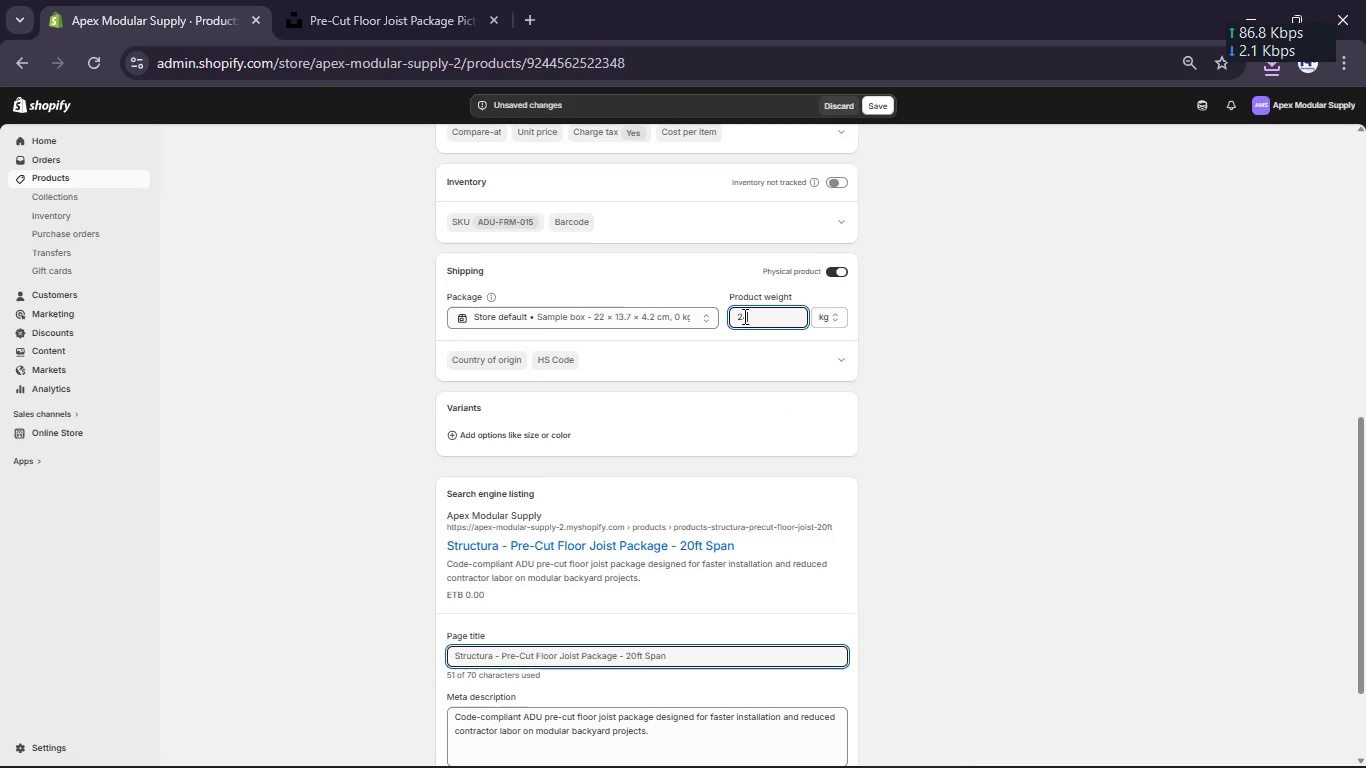 
key(Numpad4)
 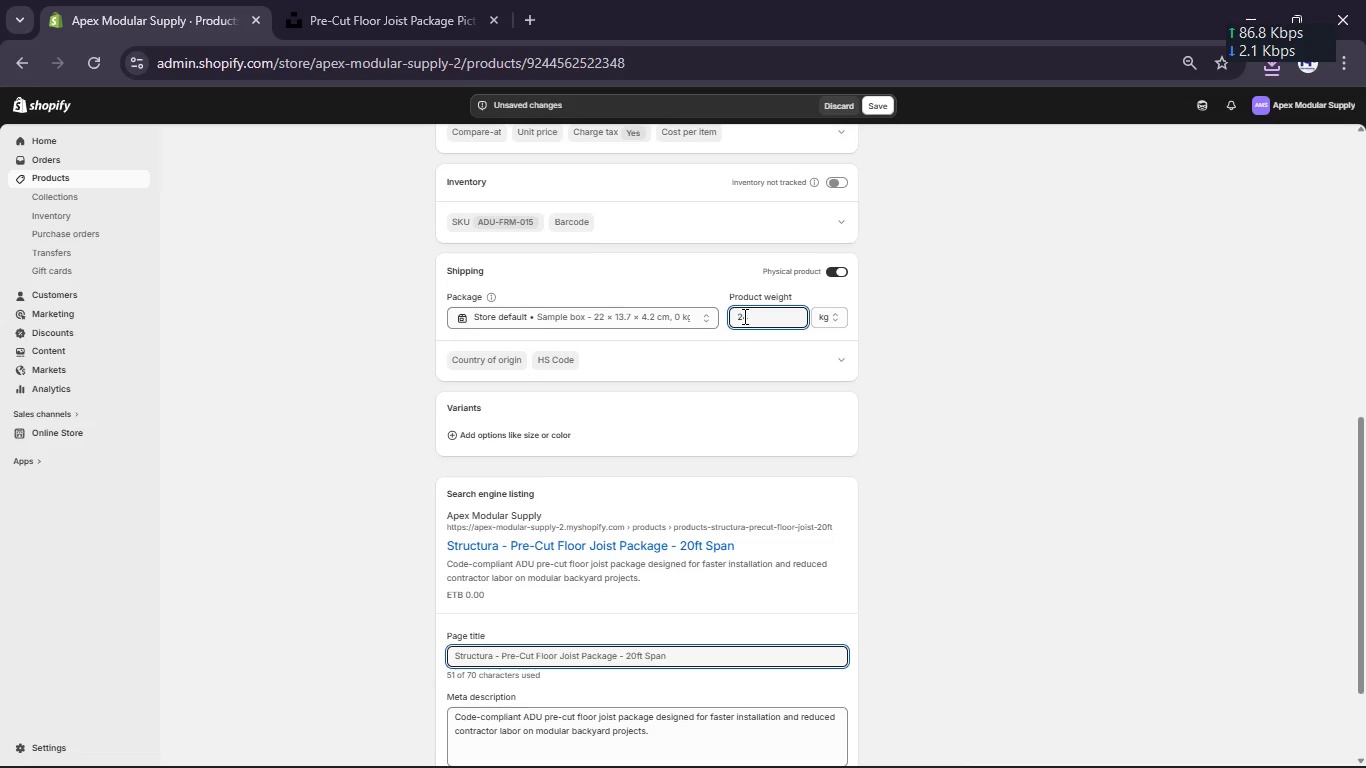 
key(Numpad9)
 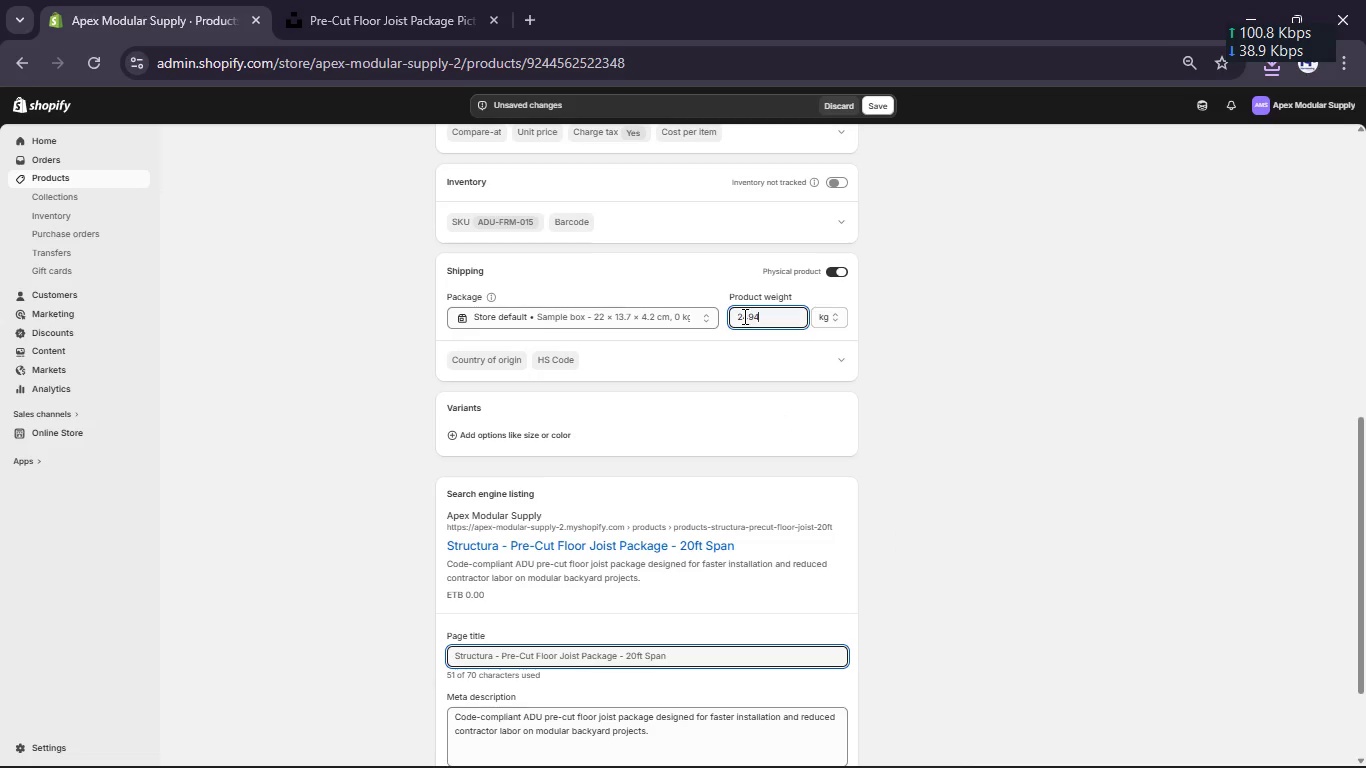 
key(Numpad4)
 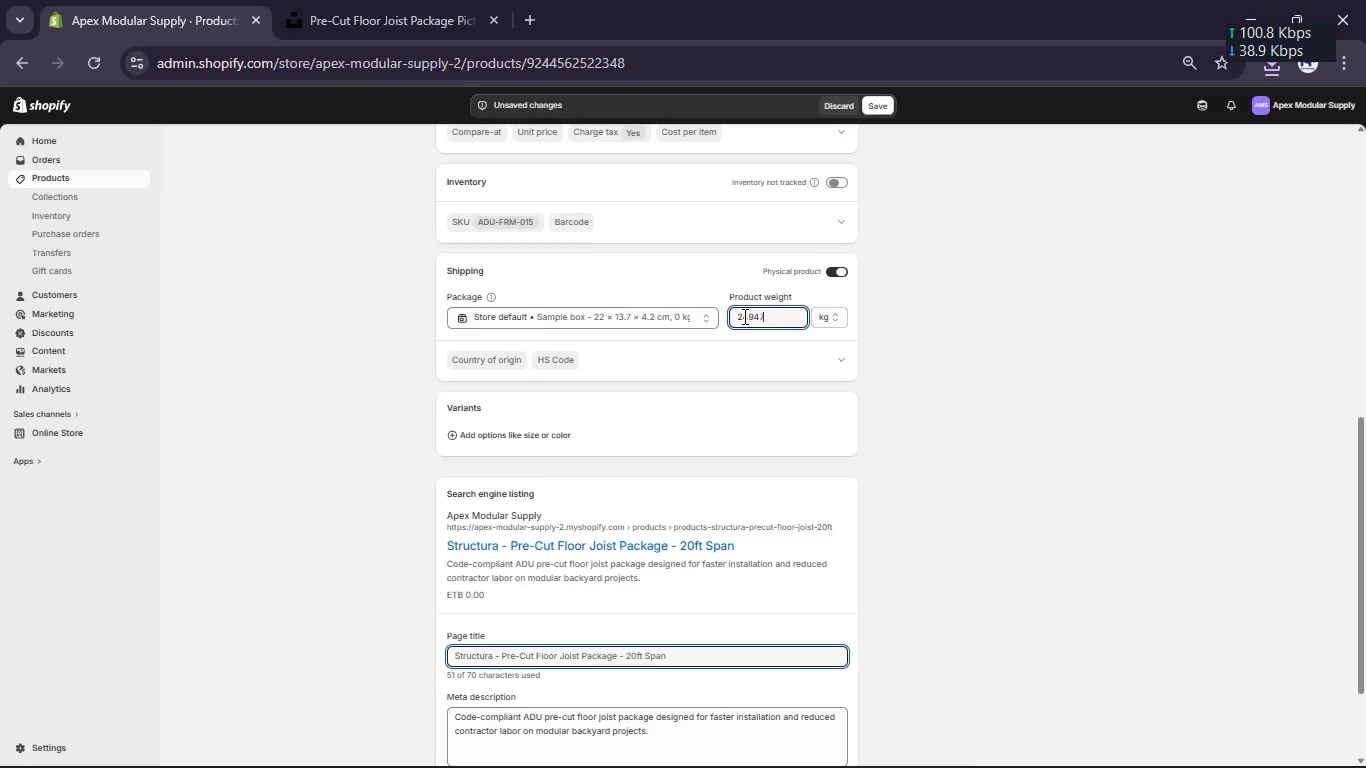 
key(Numpad7)
 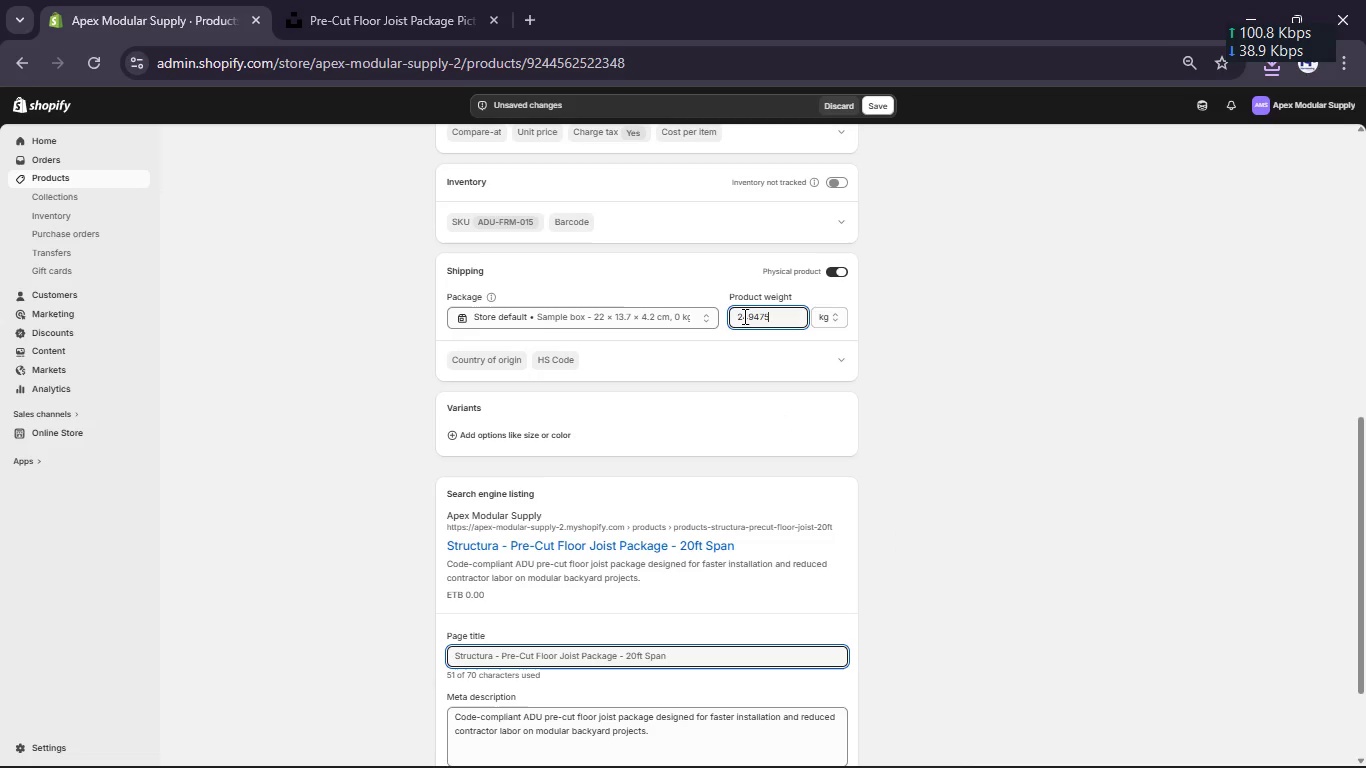 
key(Numpad5)
 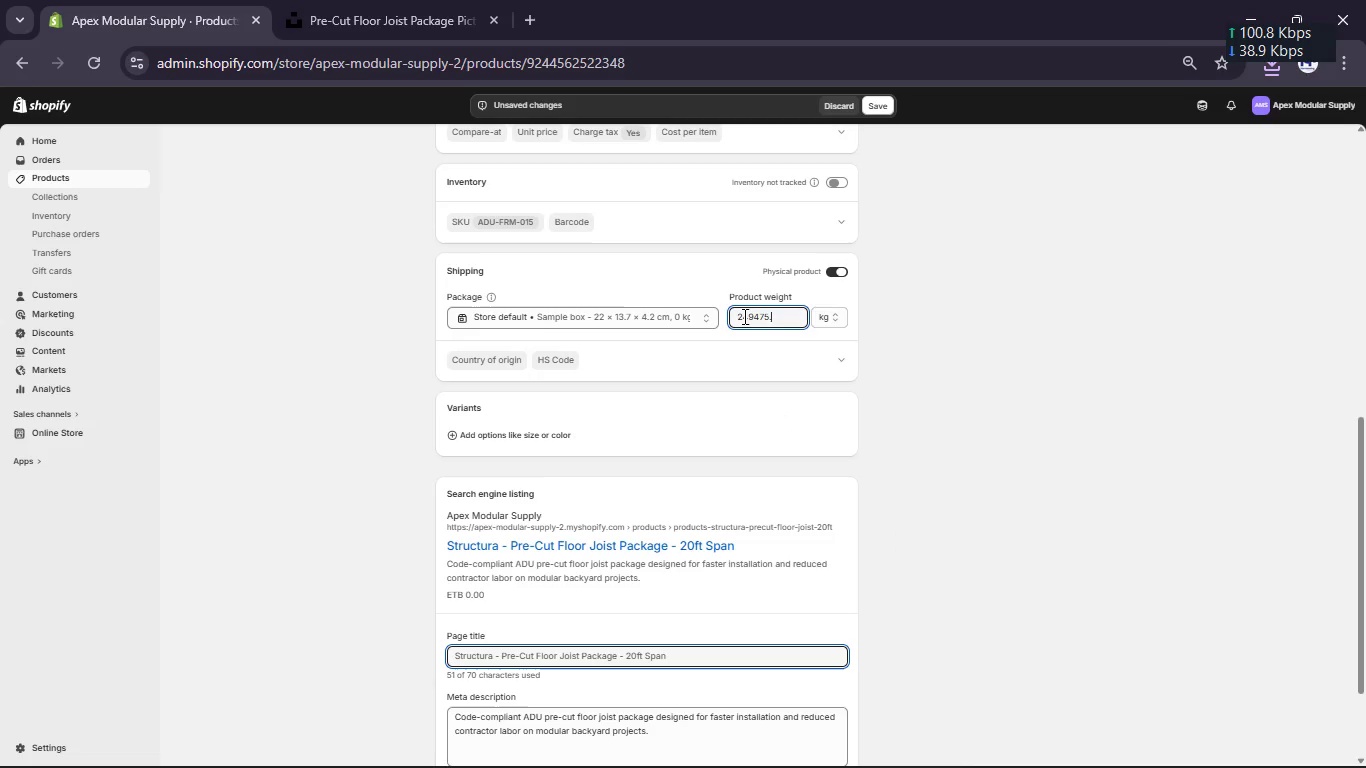 
key(NumpadDecimal)
 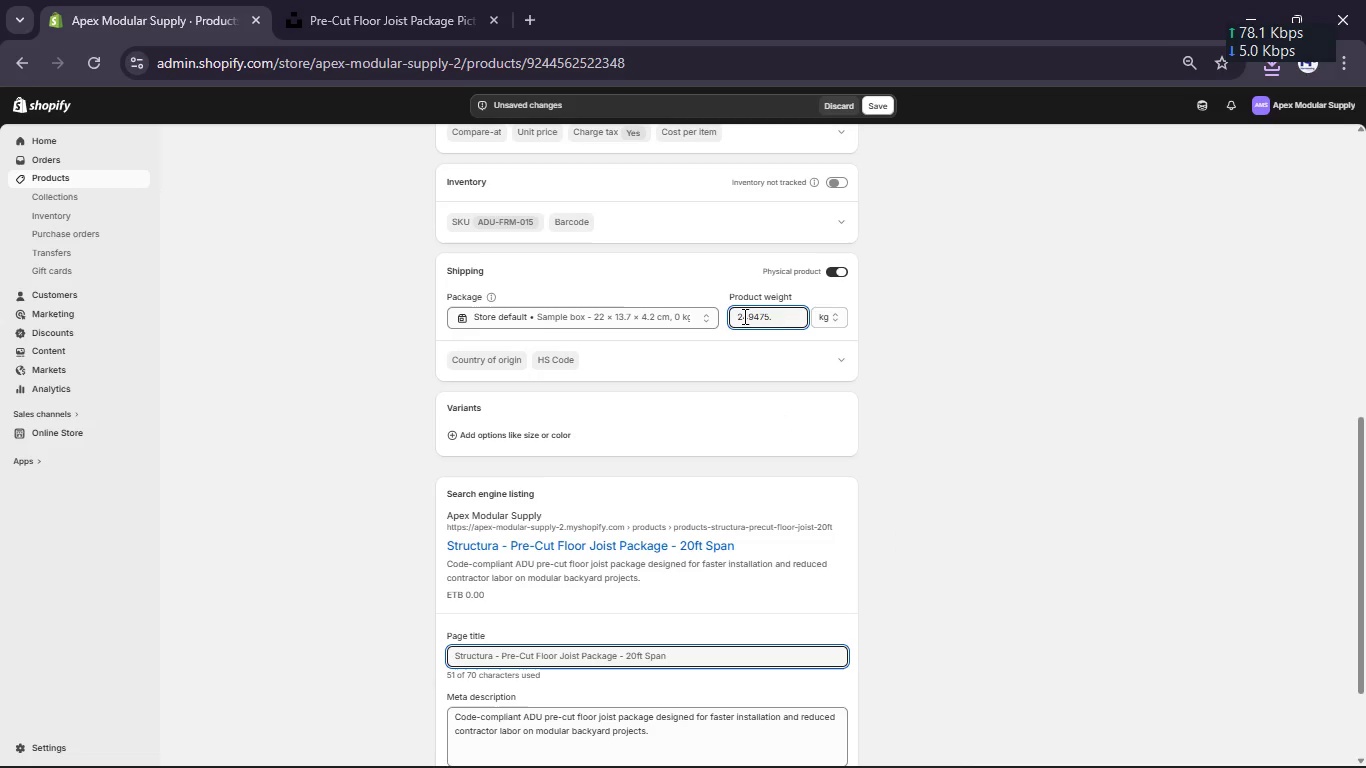 
key(Numpad6)
 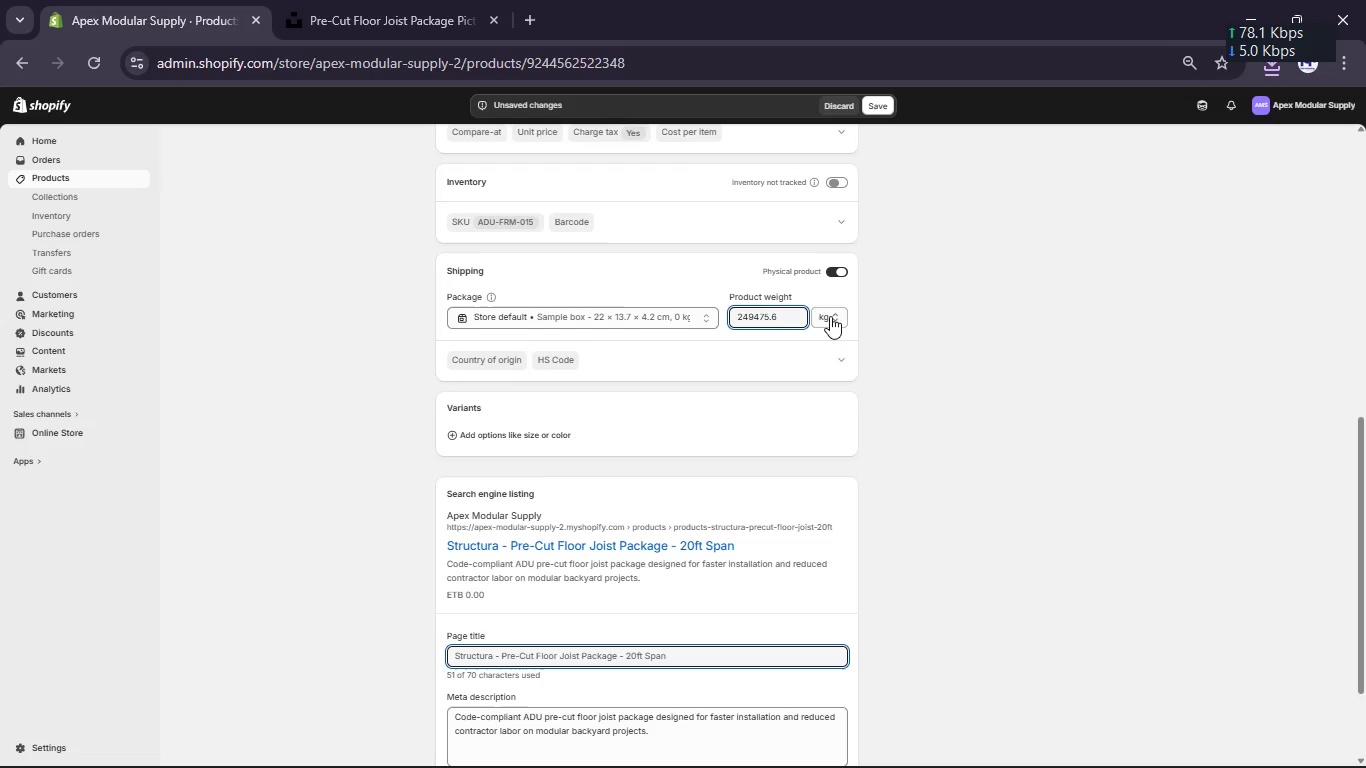 
left_click([831, 316])
 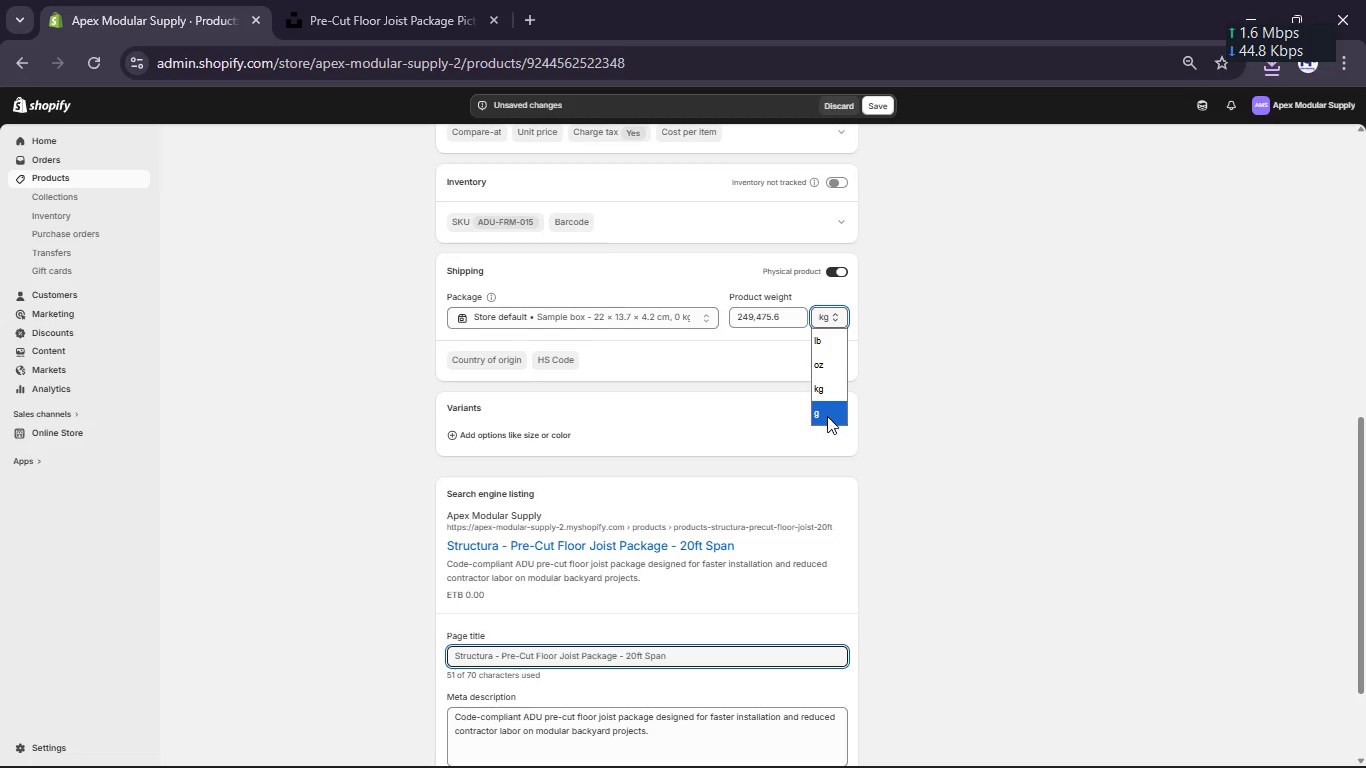 
left_click([827, 416])
 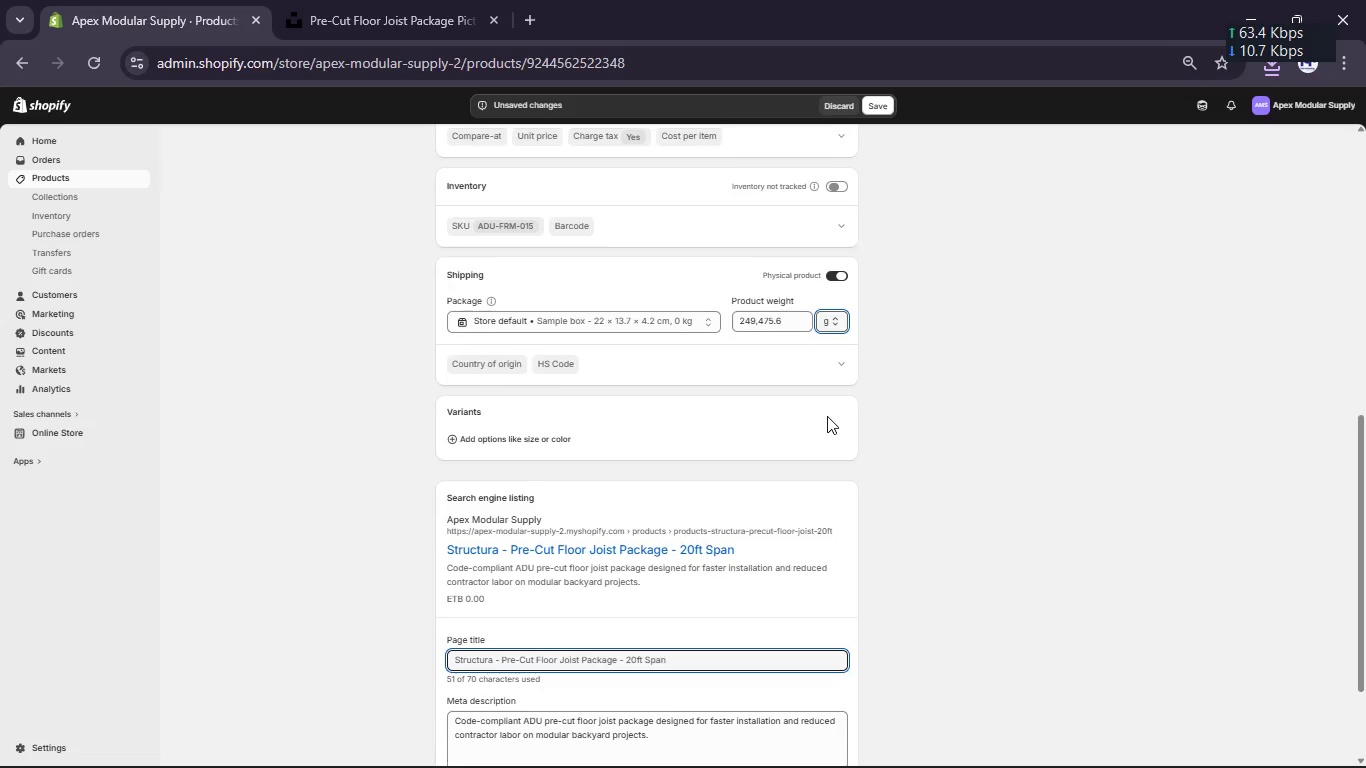 
scroll: coordinate [827, 416], scroll_direction: up, amount: 1.0
 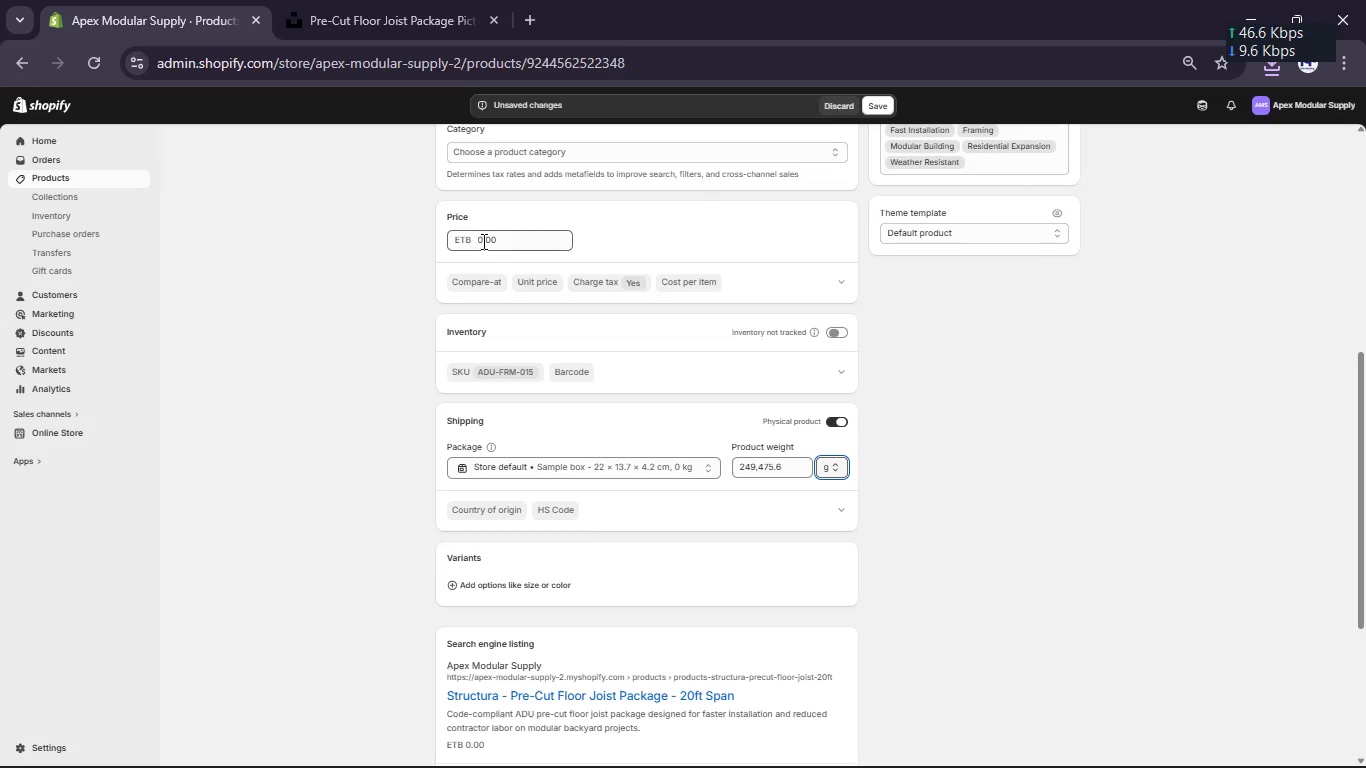 
double_click([482, 241])
 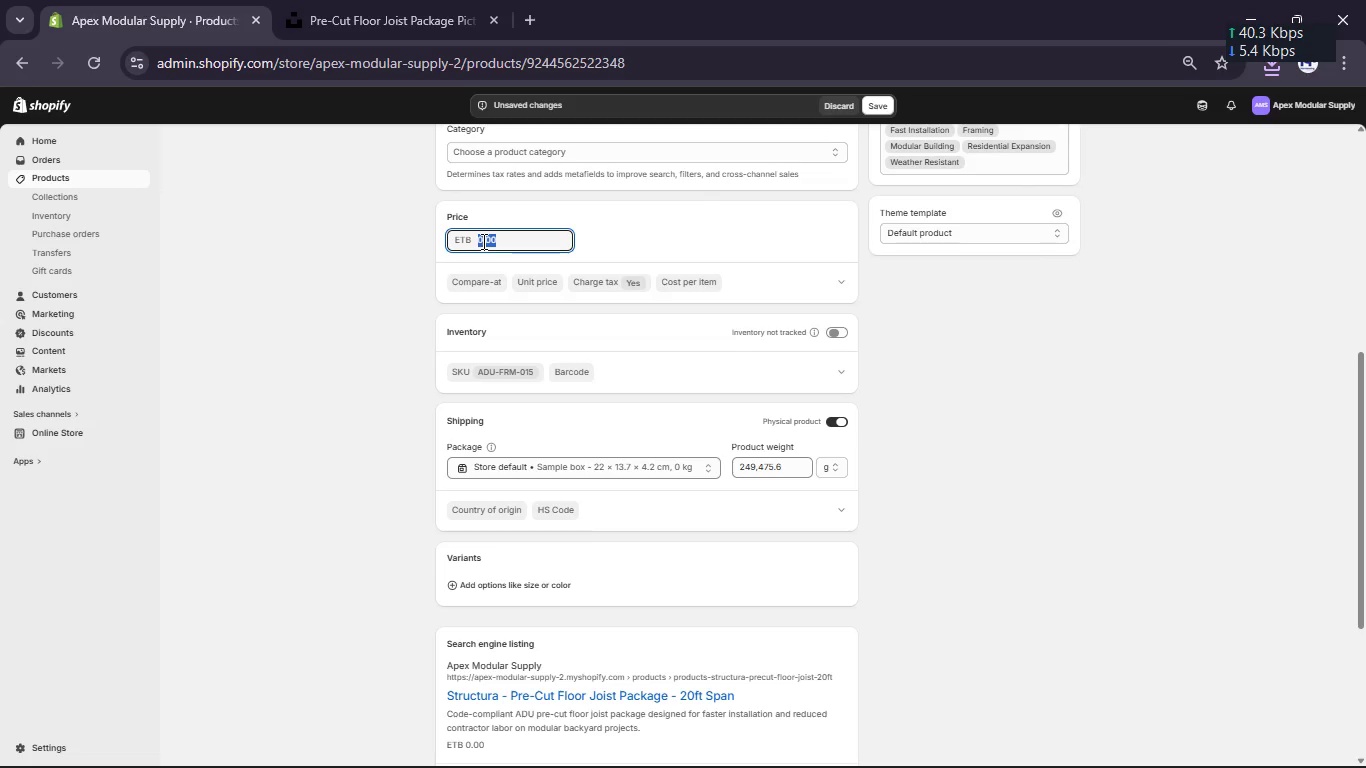 
key(Numpad3)
 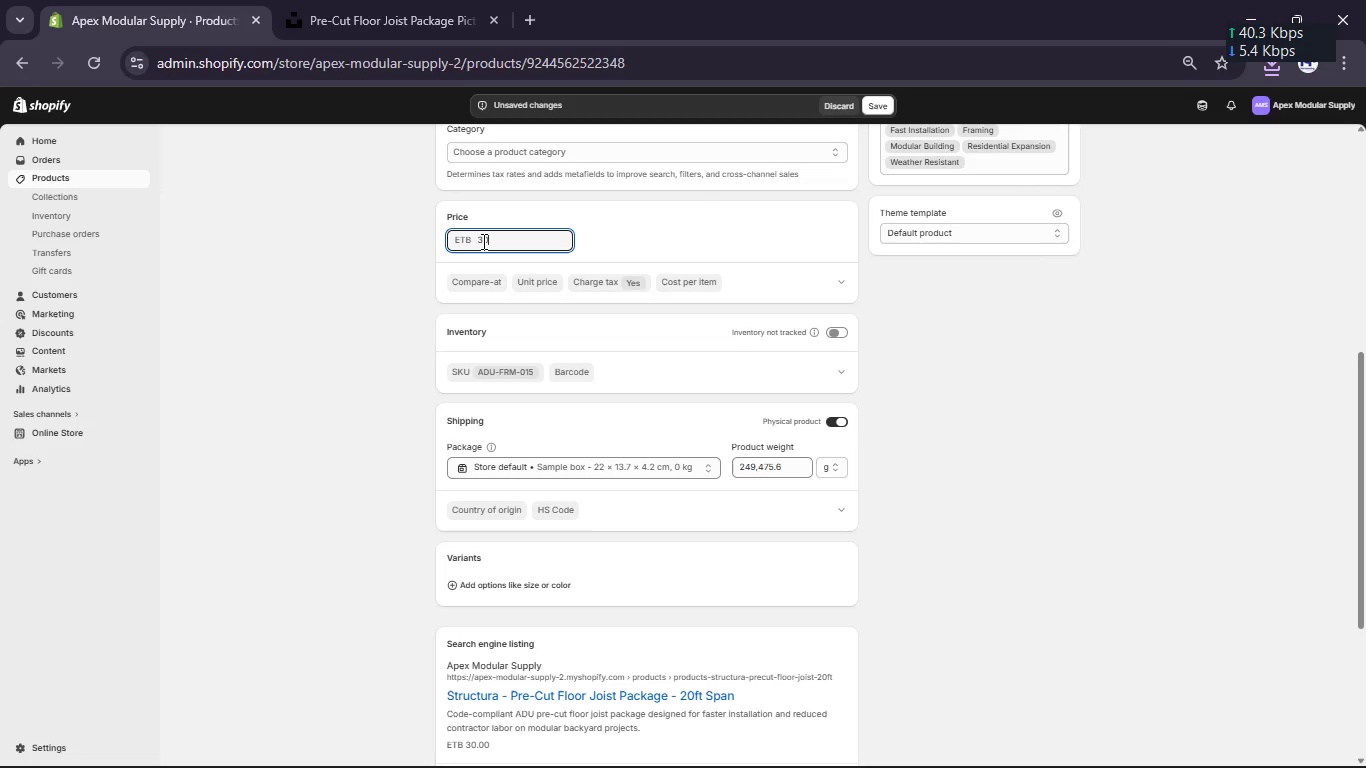 
key(Numpad0)
 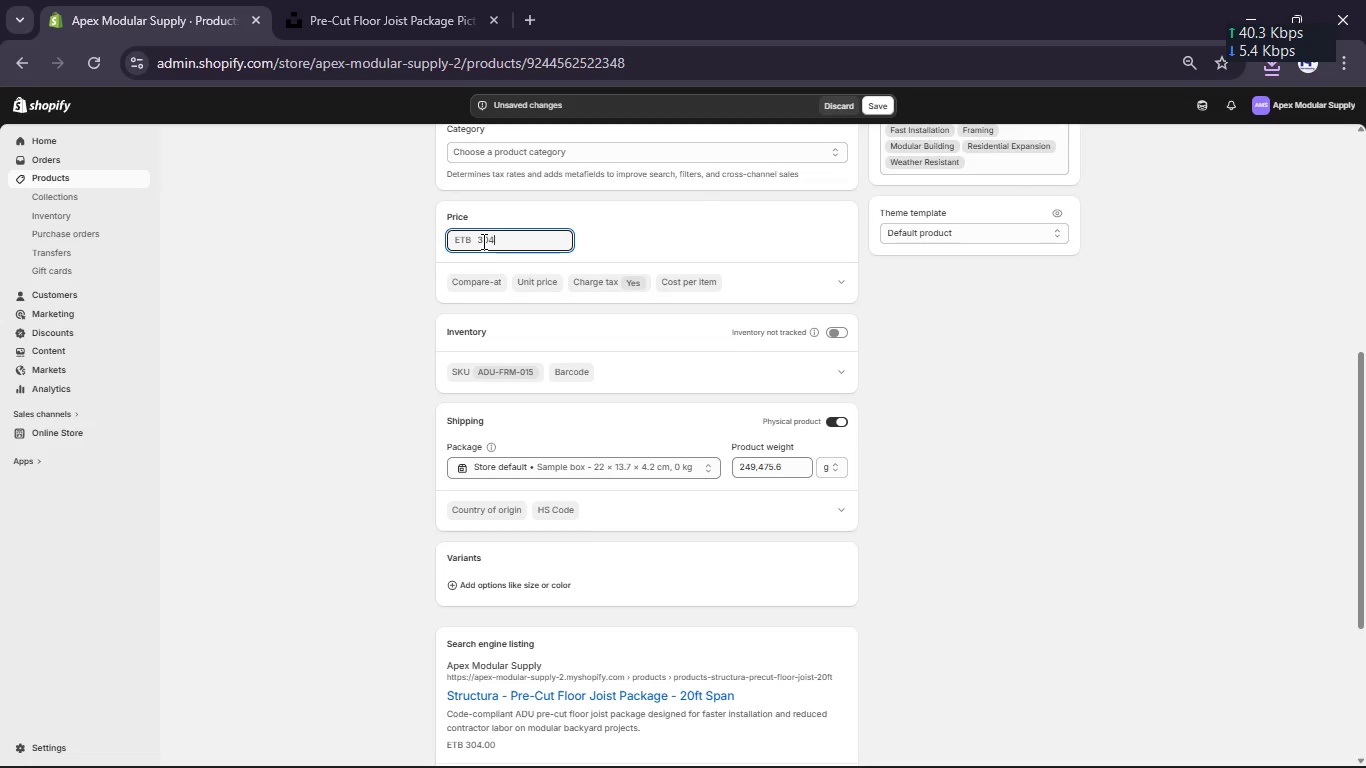 
key(Numpad4)
 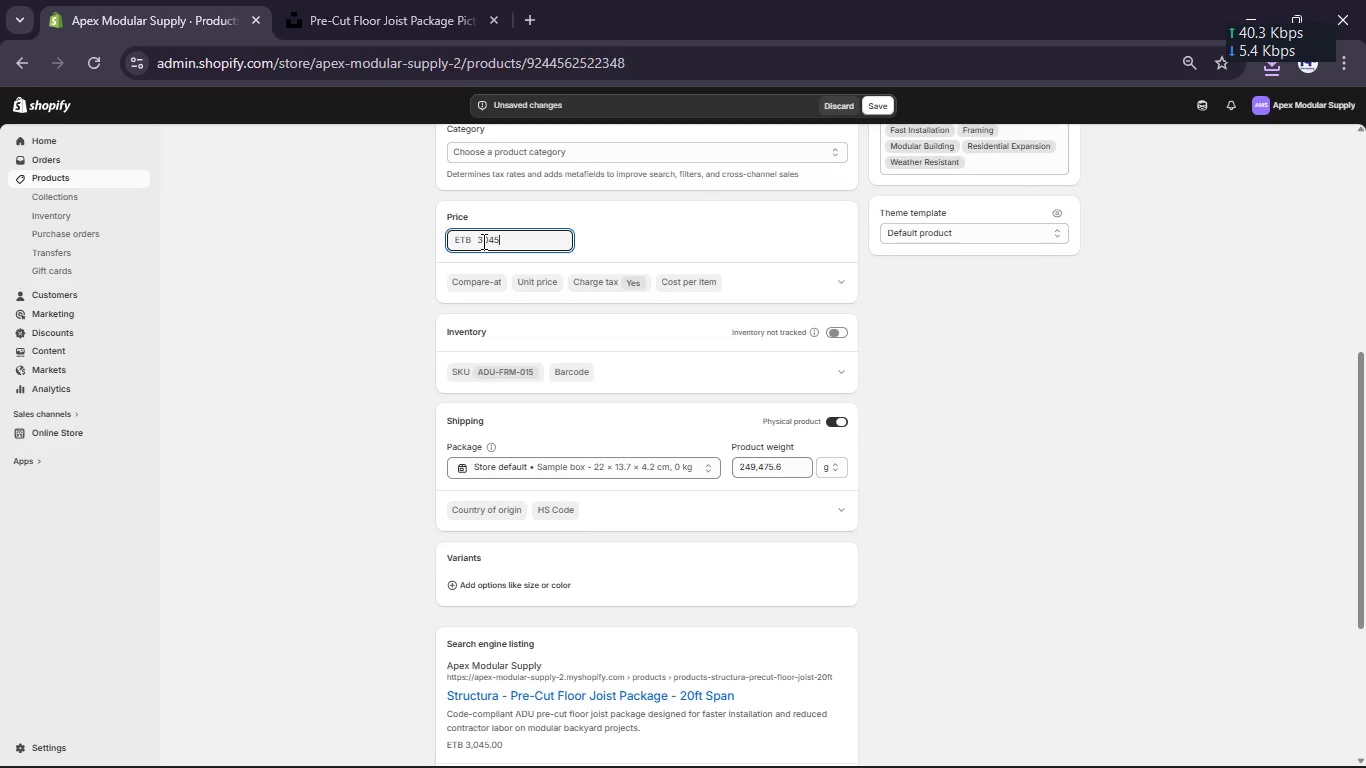 
key(Numpad5)
 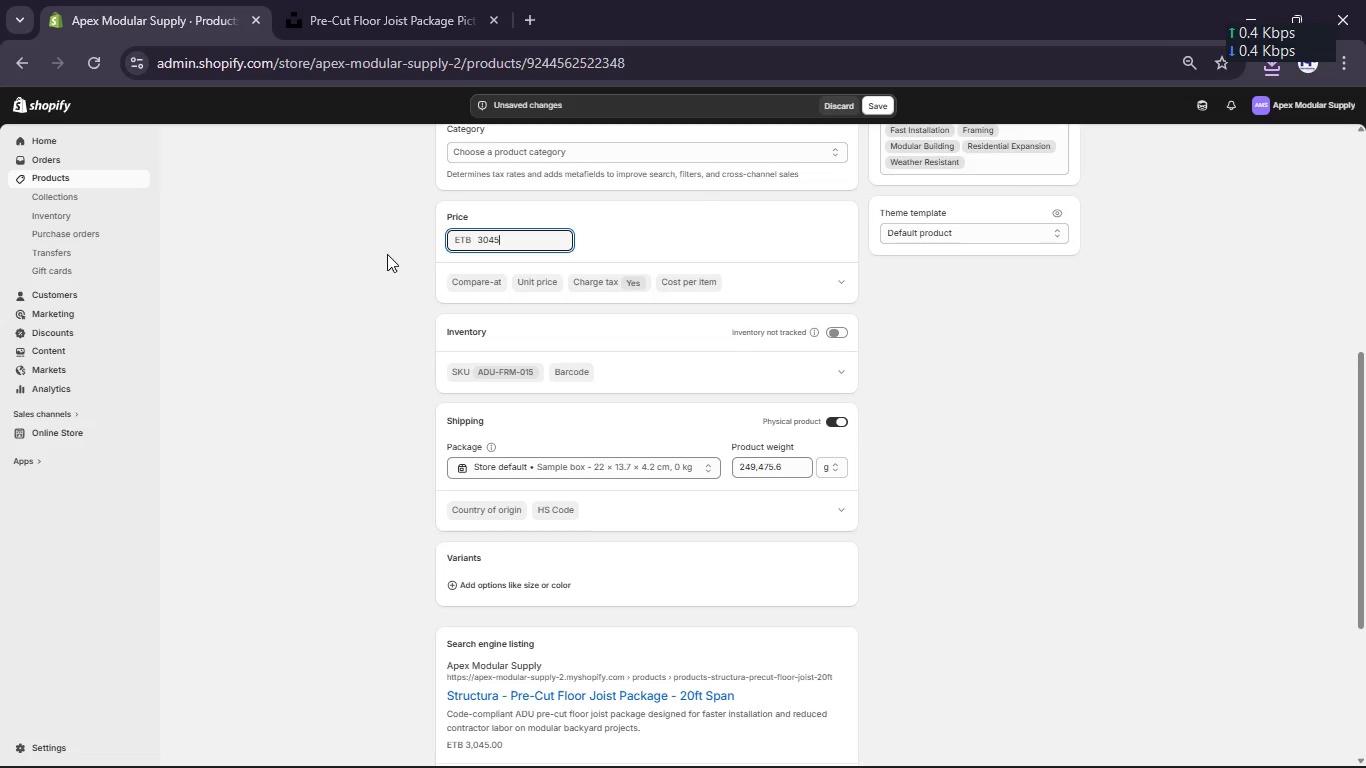 
left_click([387, 254])
 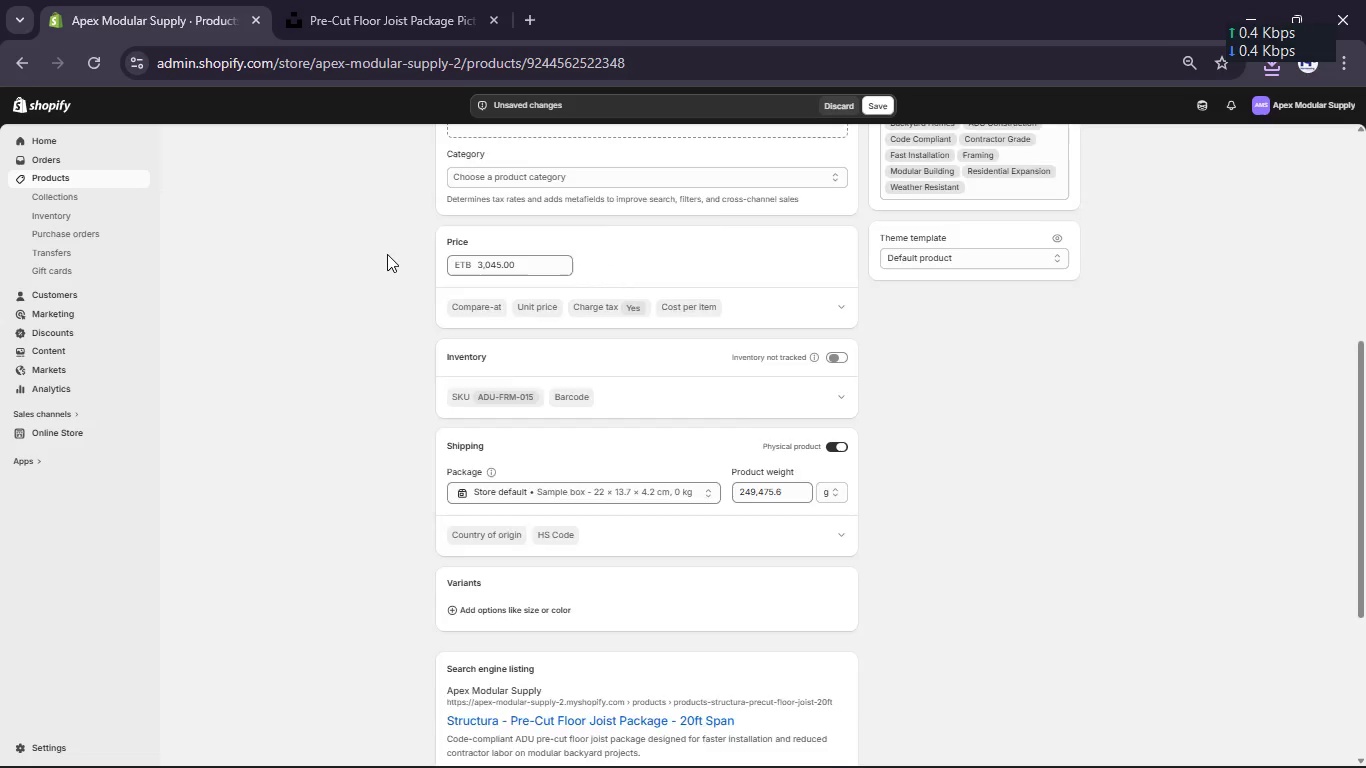 
scroll: coordinate [387, 254], scroll_direction: up, amount: 4.0
 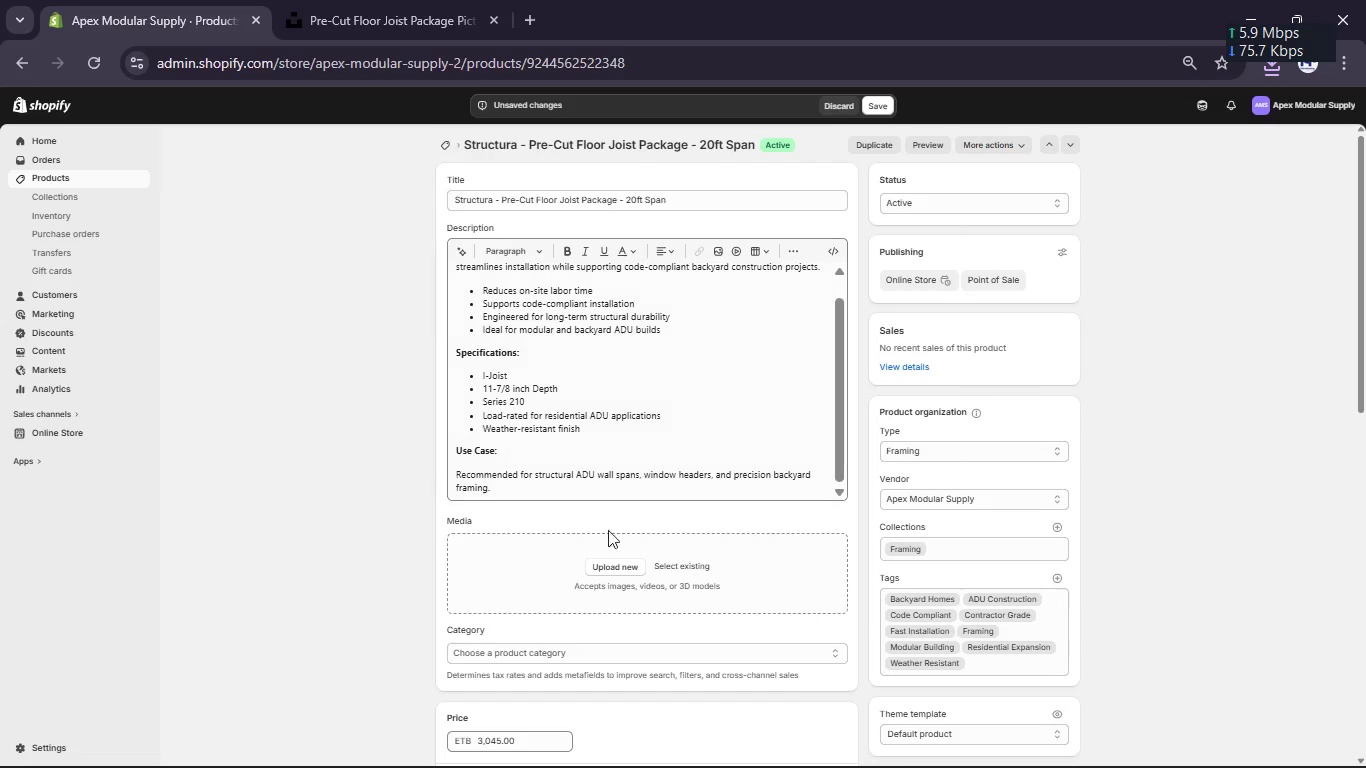 
left_click([608, 562])
 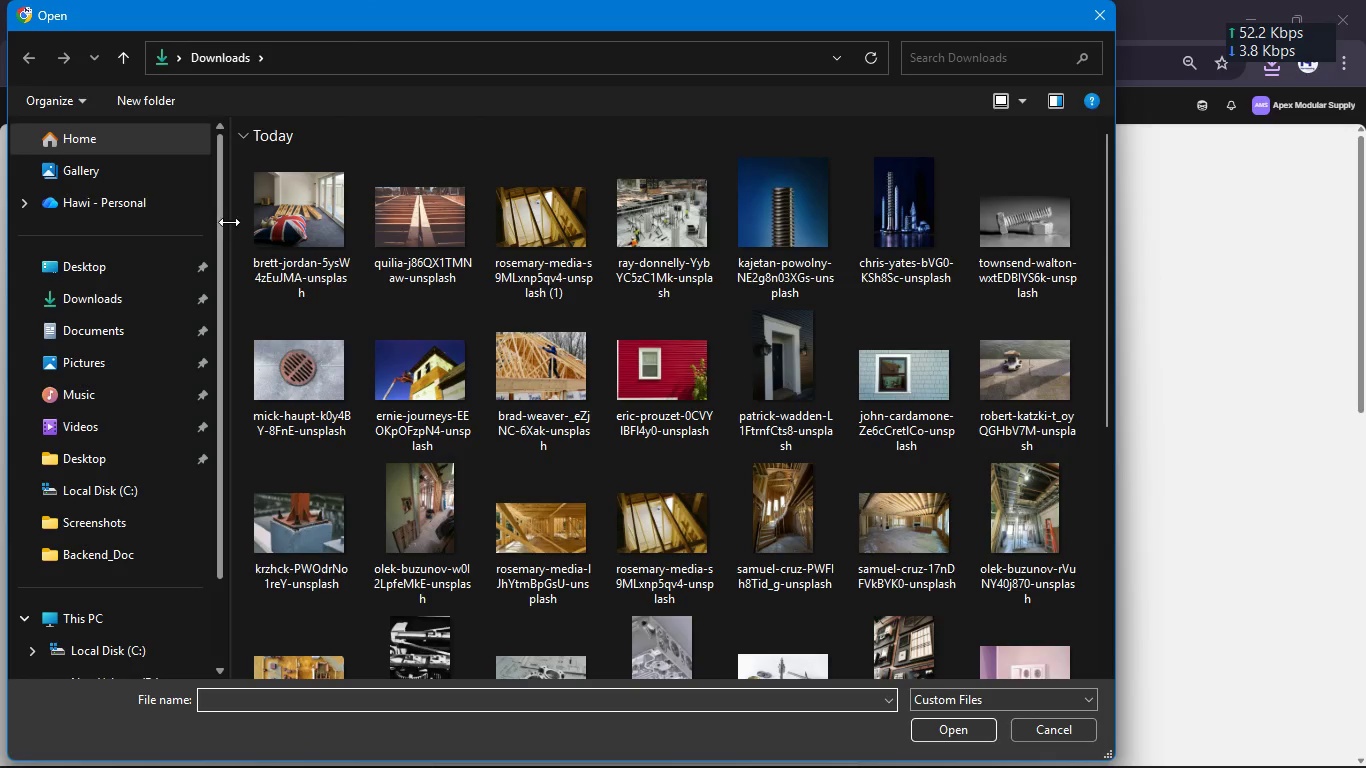 
left_click_drag(start_coordinate=[233, 226], to_coordinate=[534, 252])
 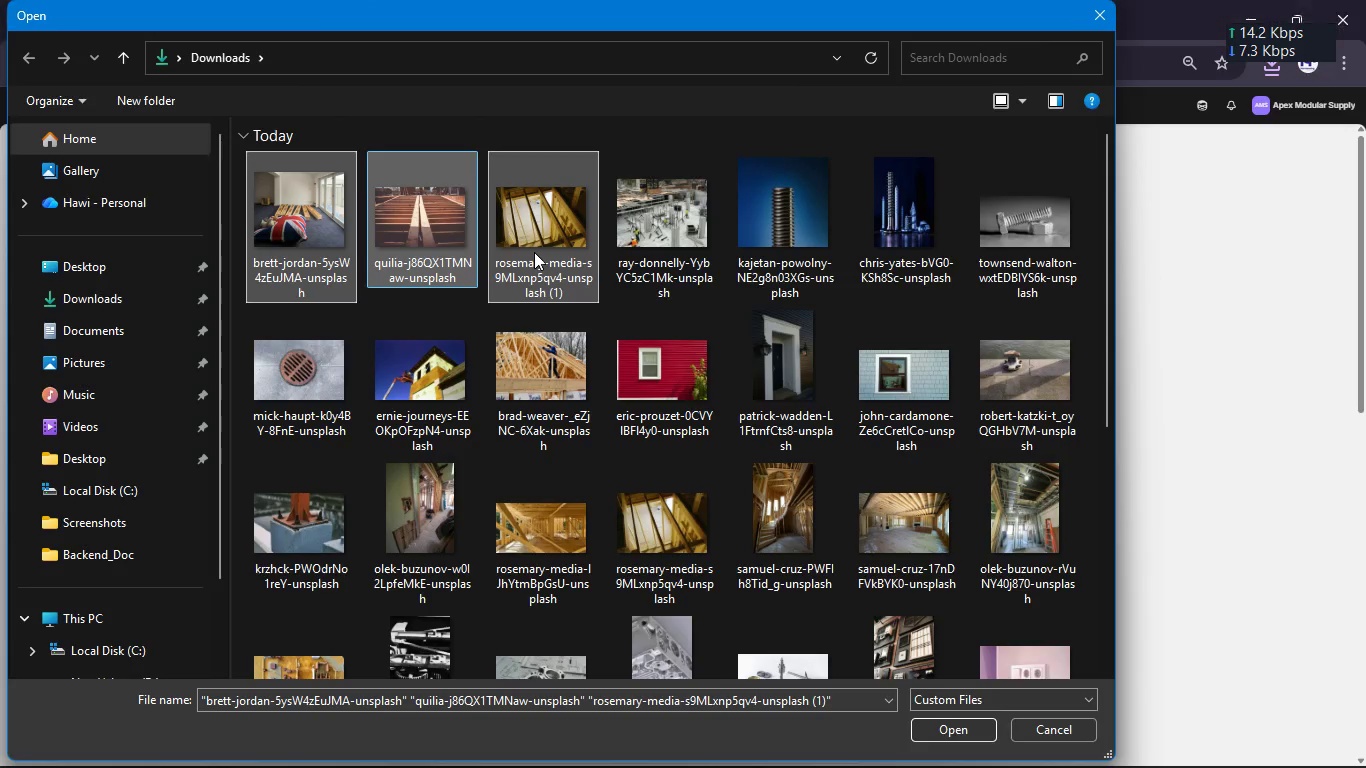 
key(Enter)
 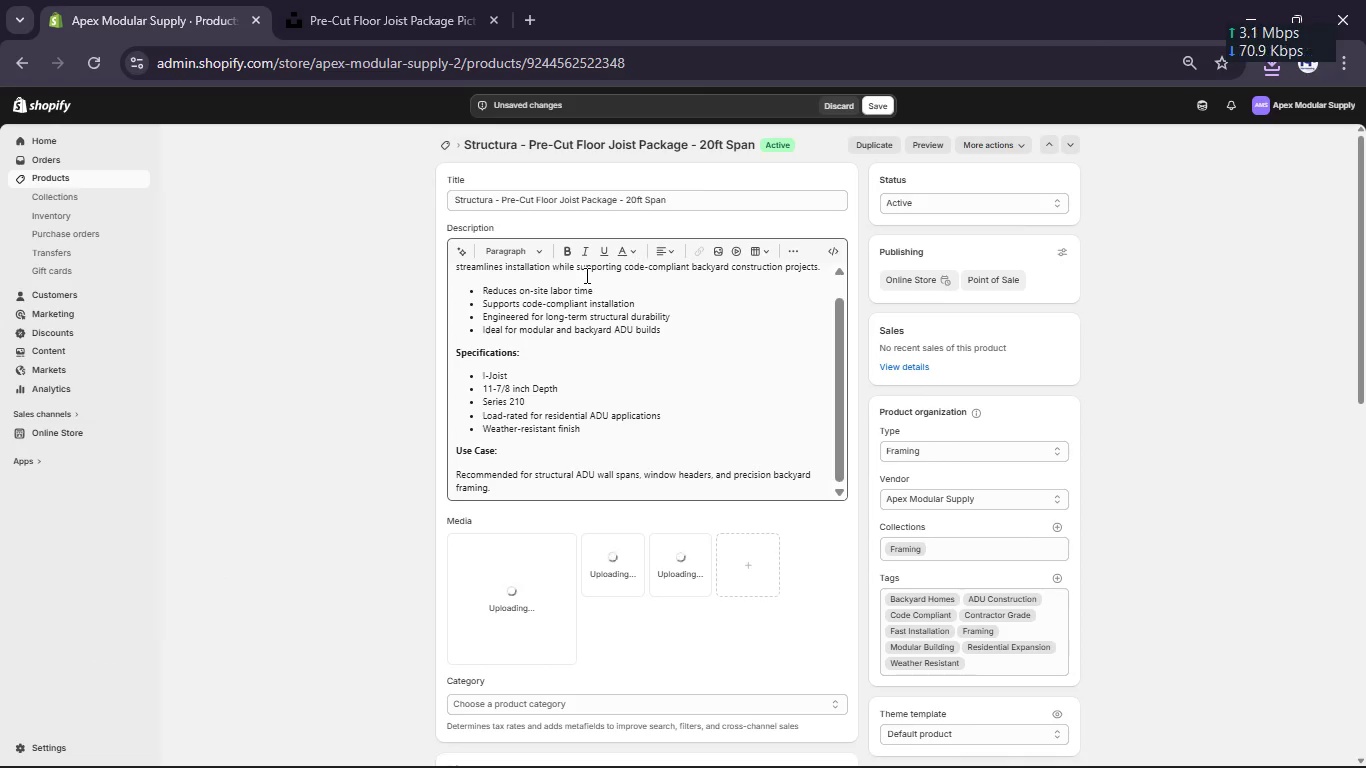 
left_click([456, 200])
 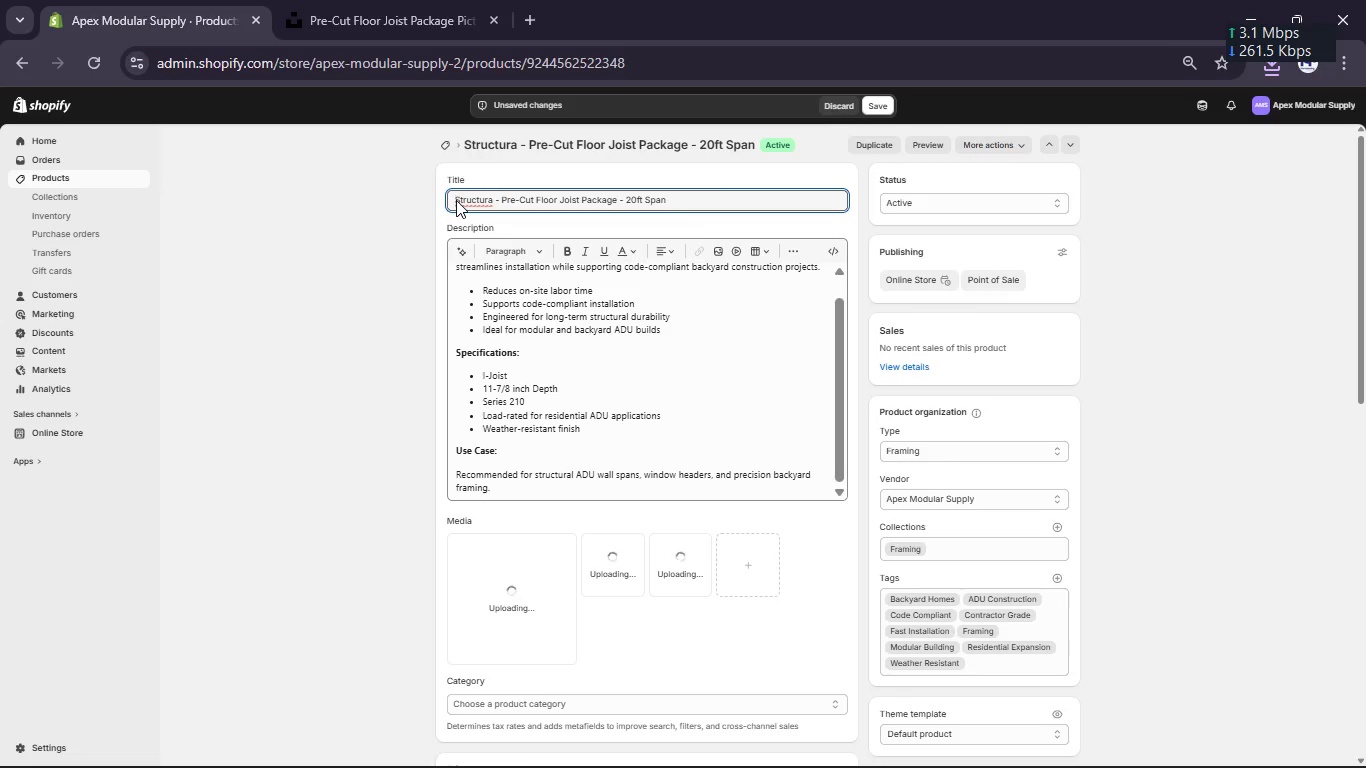 
left_click([456, 200])
 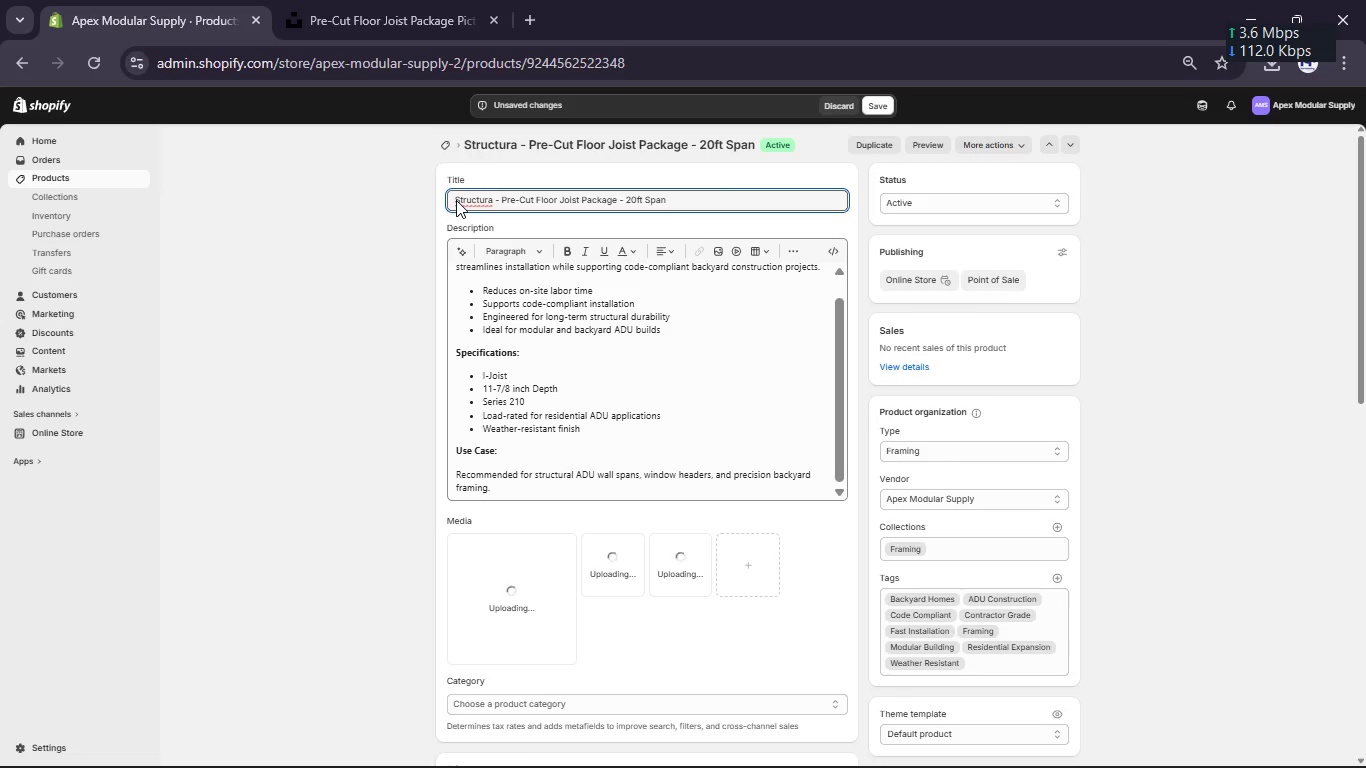 
double_click([460, 199])
 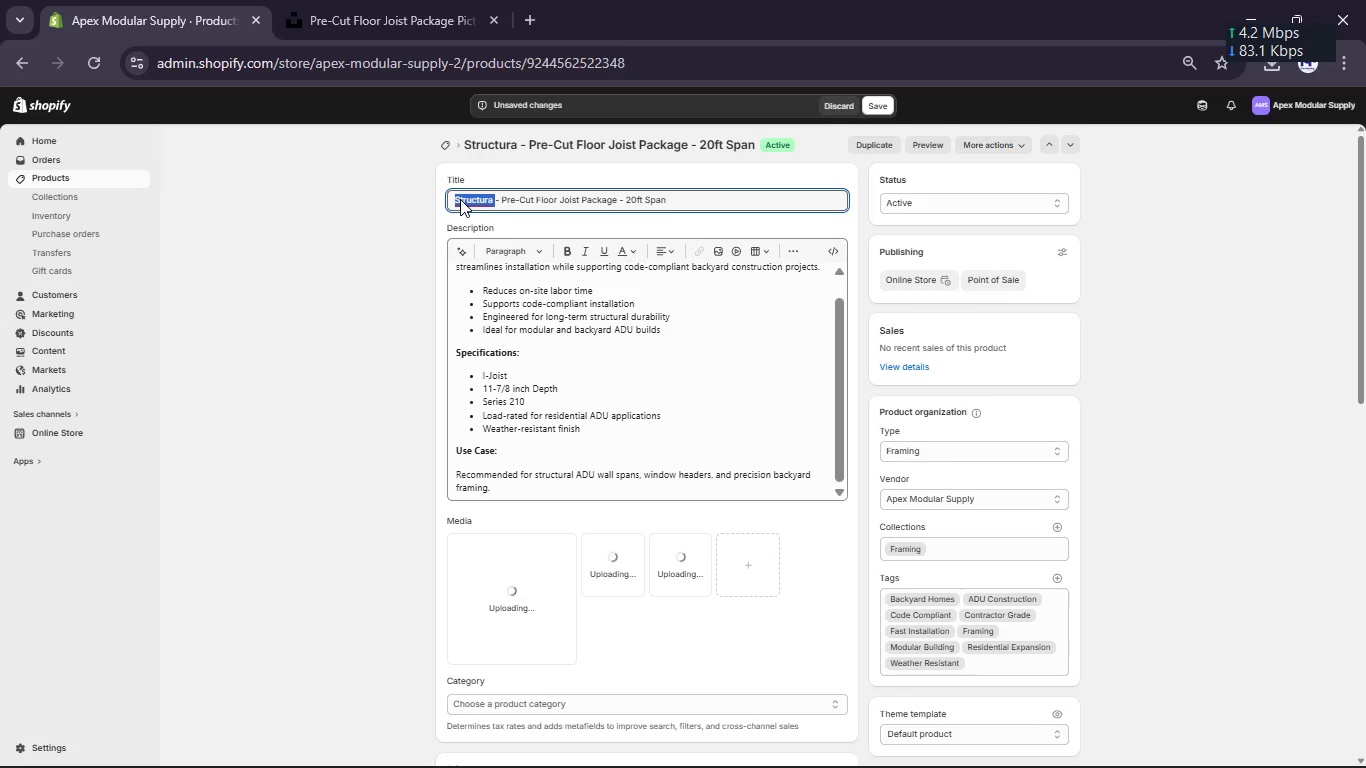 
left_click([460, 199])
 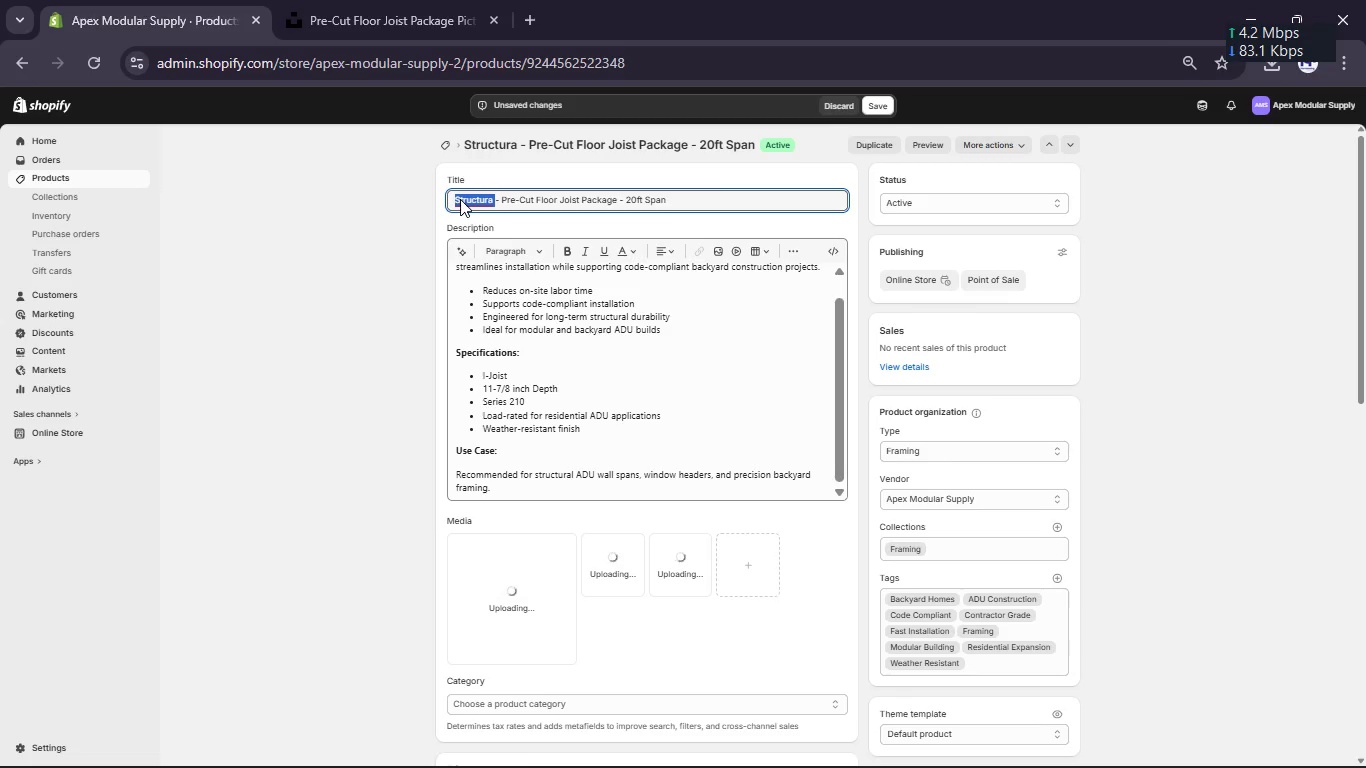 
type(Apex Modular )
 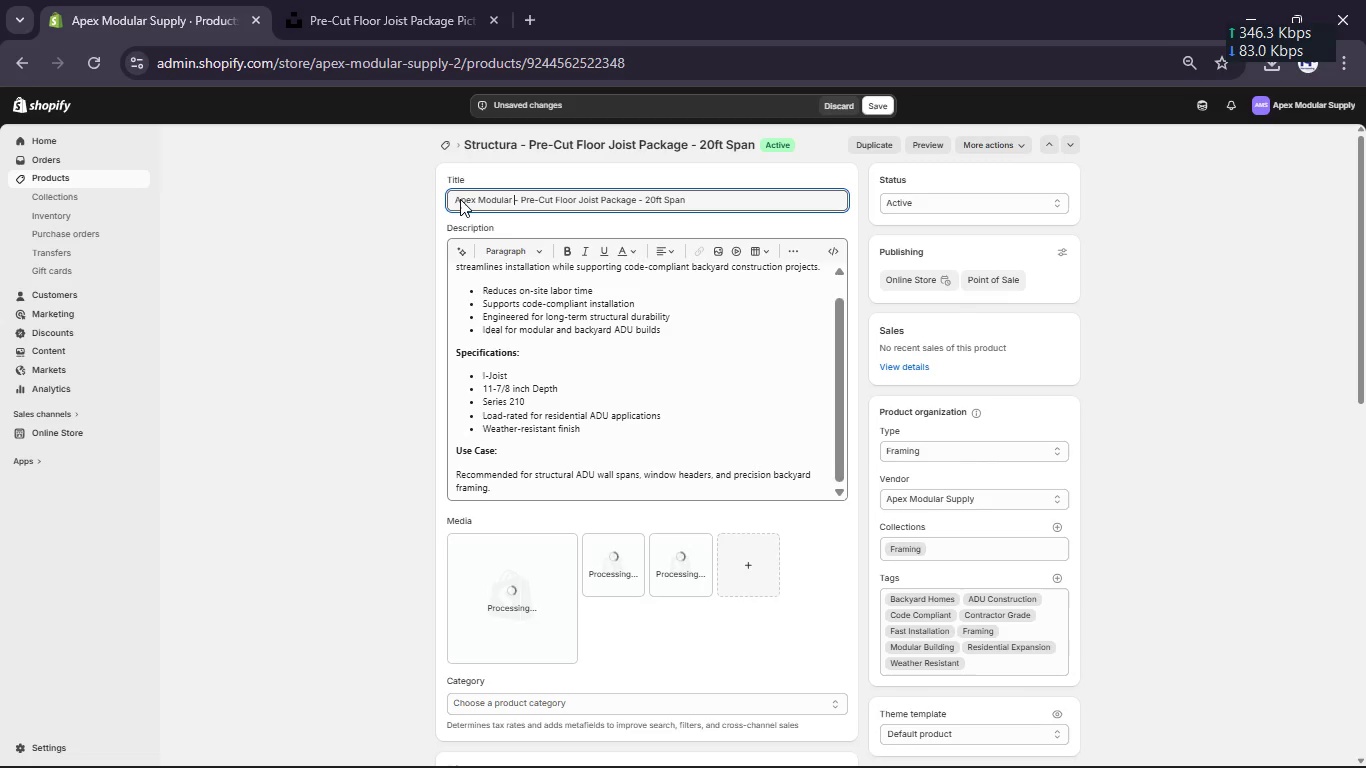 
wait(7.47)
 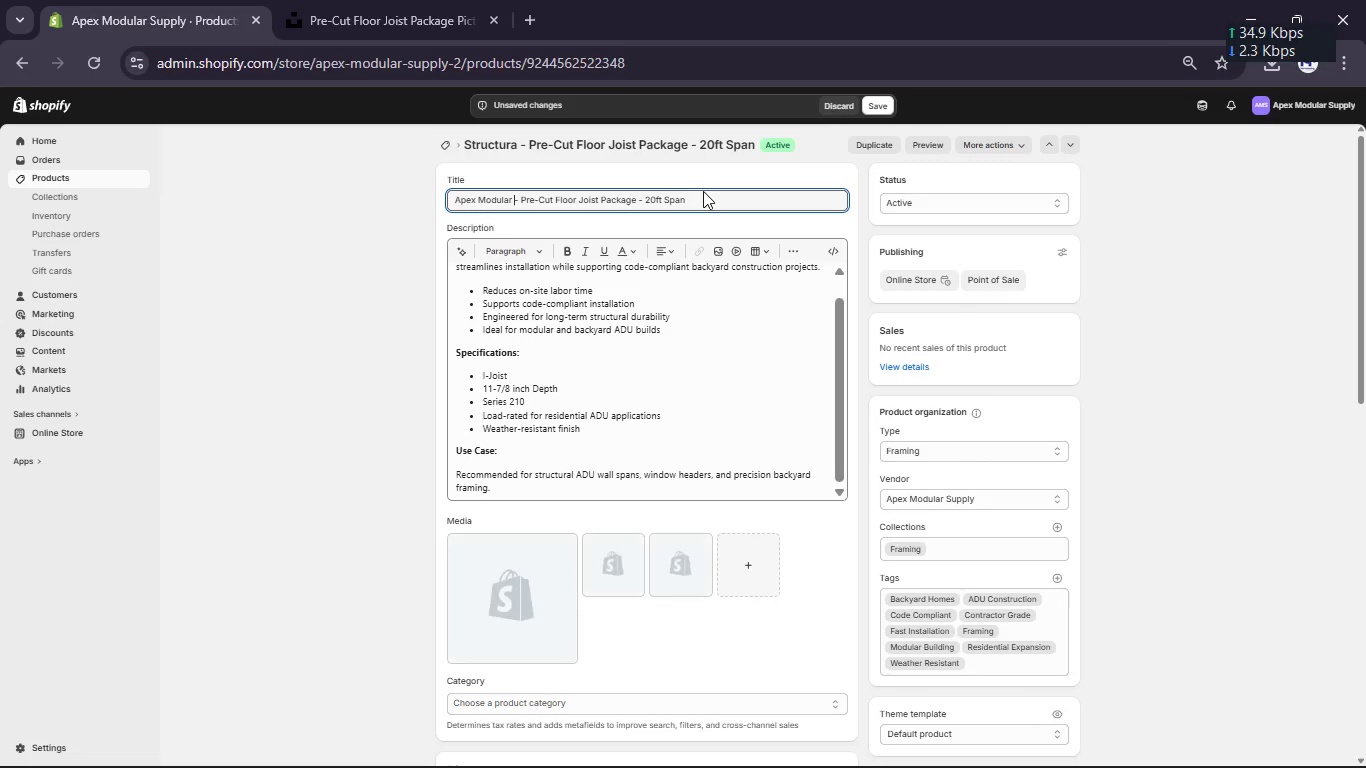 
left_click([468, 610])
 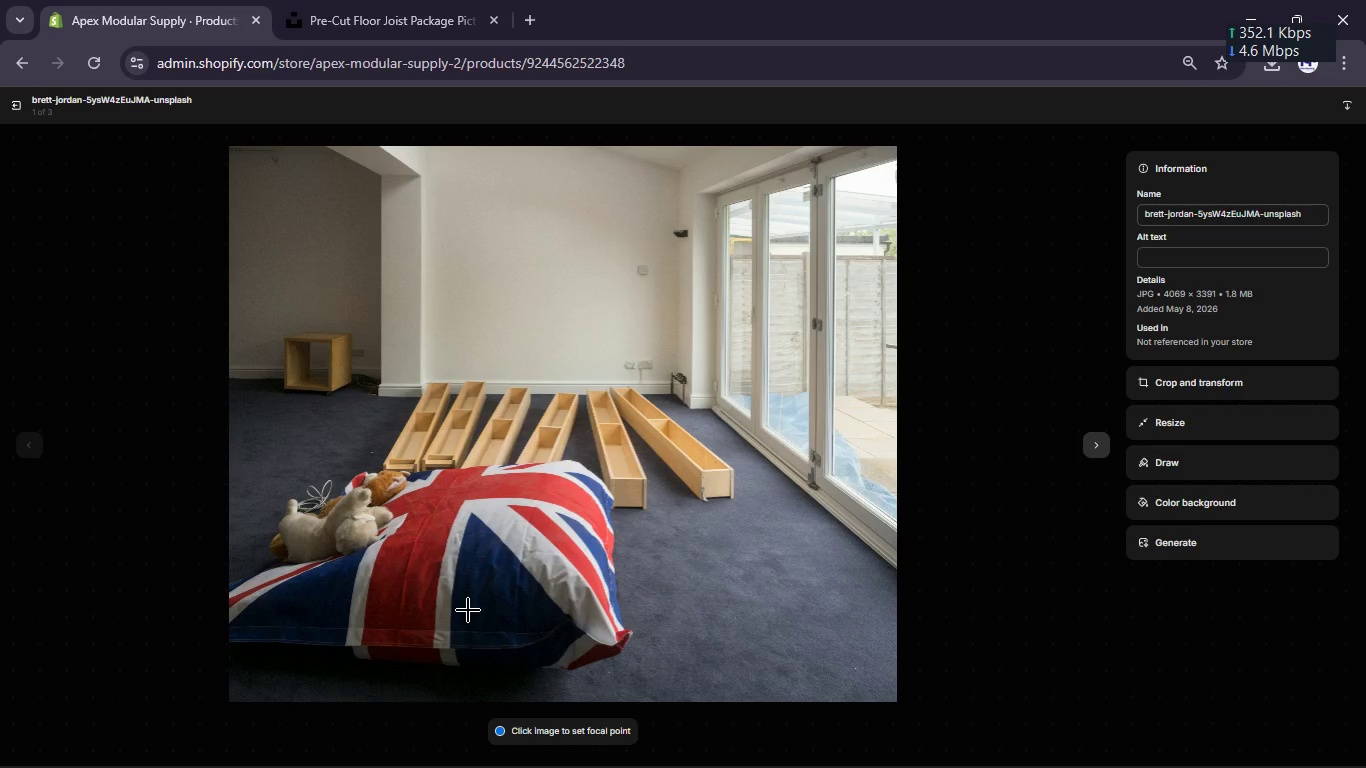 
wait(7.45)
 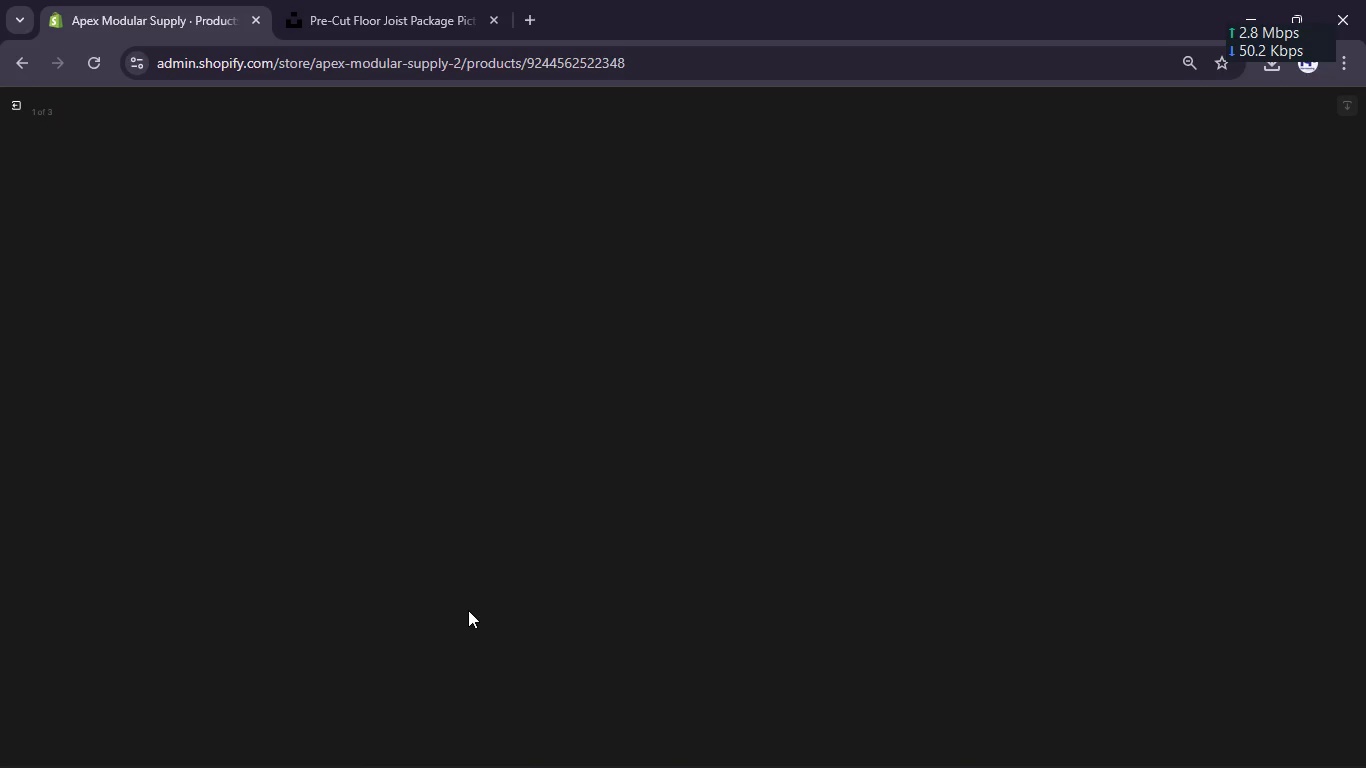 
left_click([1153, 255])
 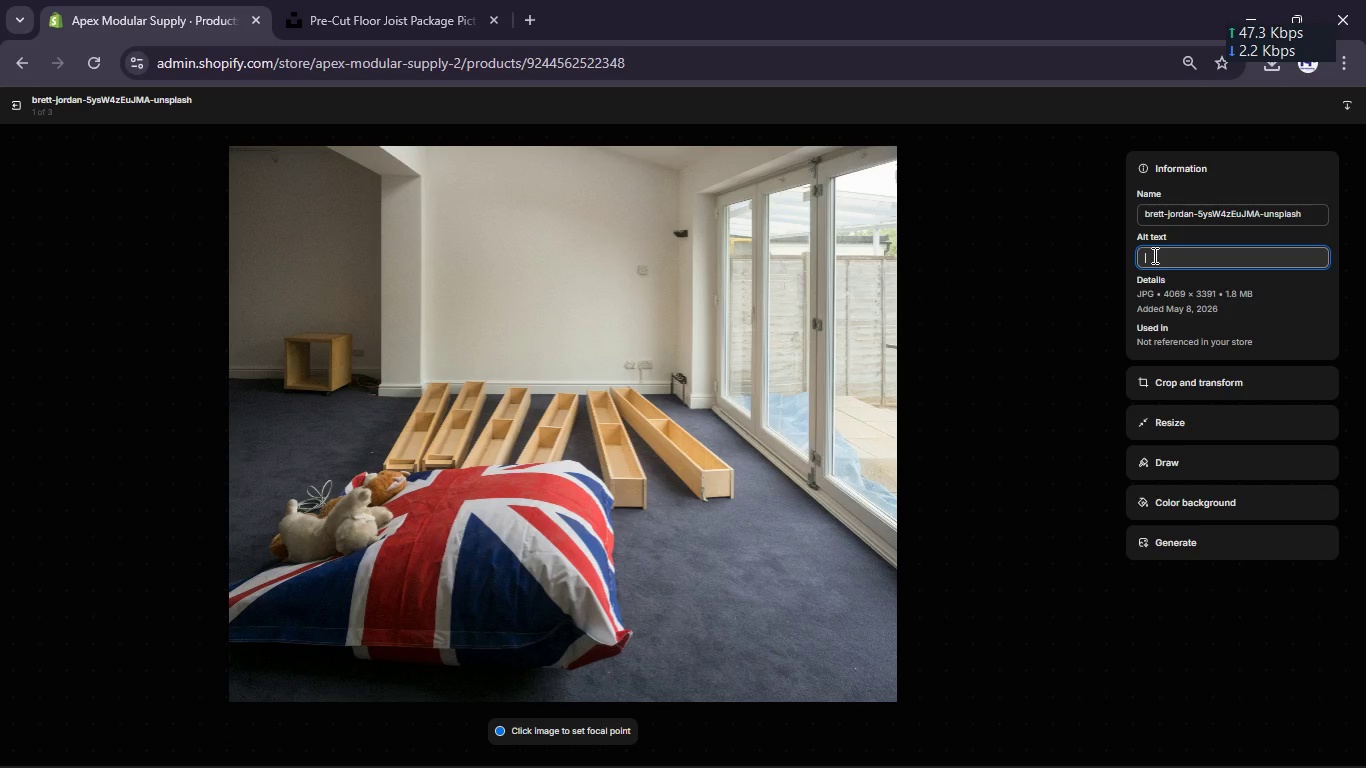 
key(Meta+MetaLeft)
 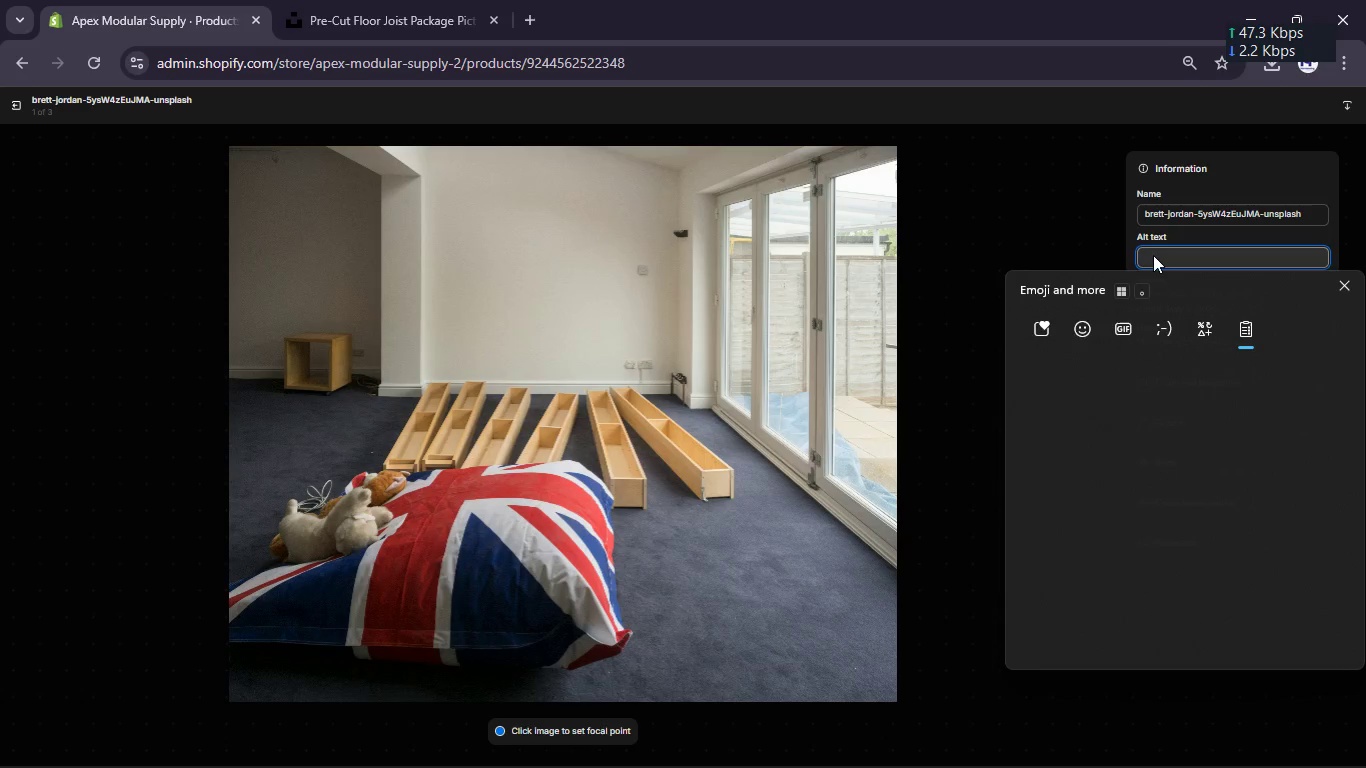 
key(Meta+V)
 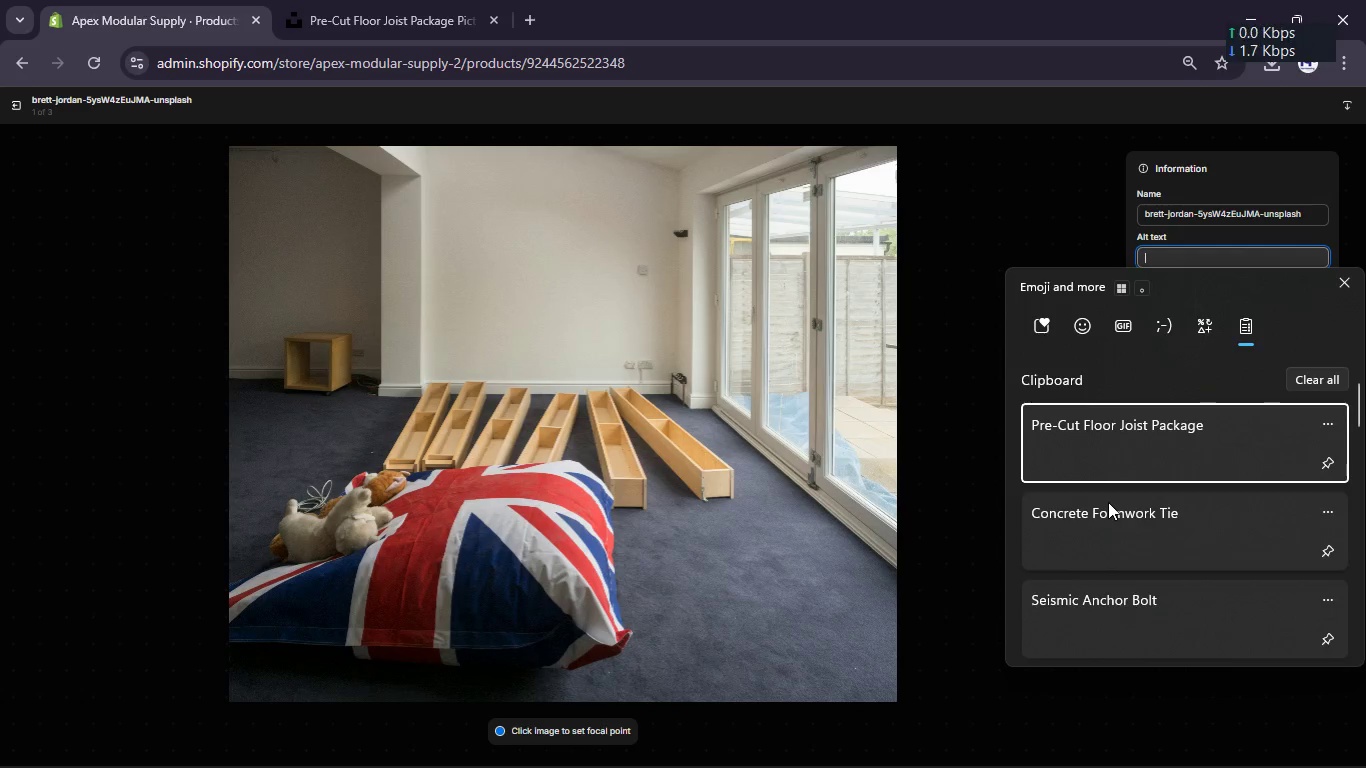 
scroll: coordinate [1108, 502], scroll_direction: down, amount: 14.0
 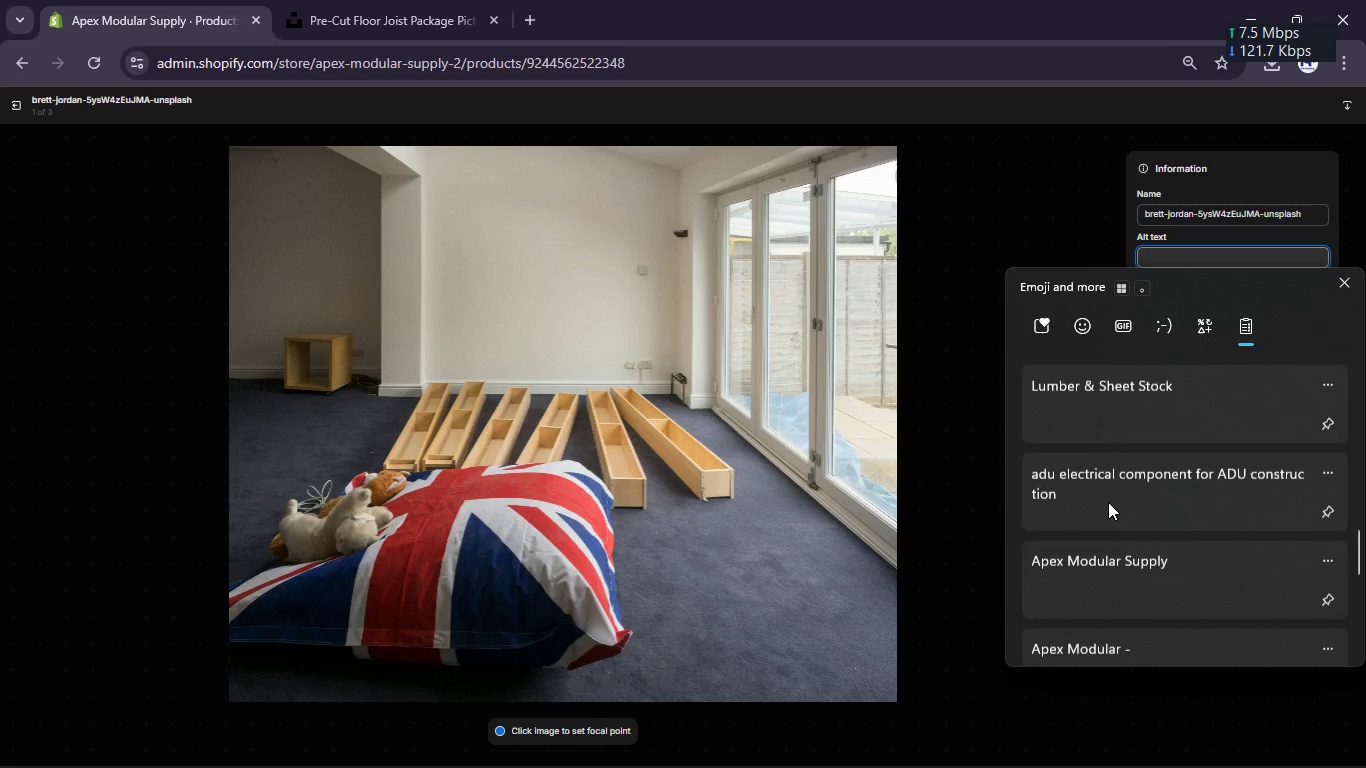 
left_click([1108, 502])
 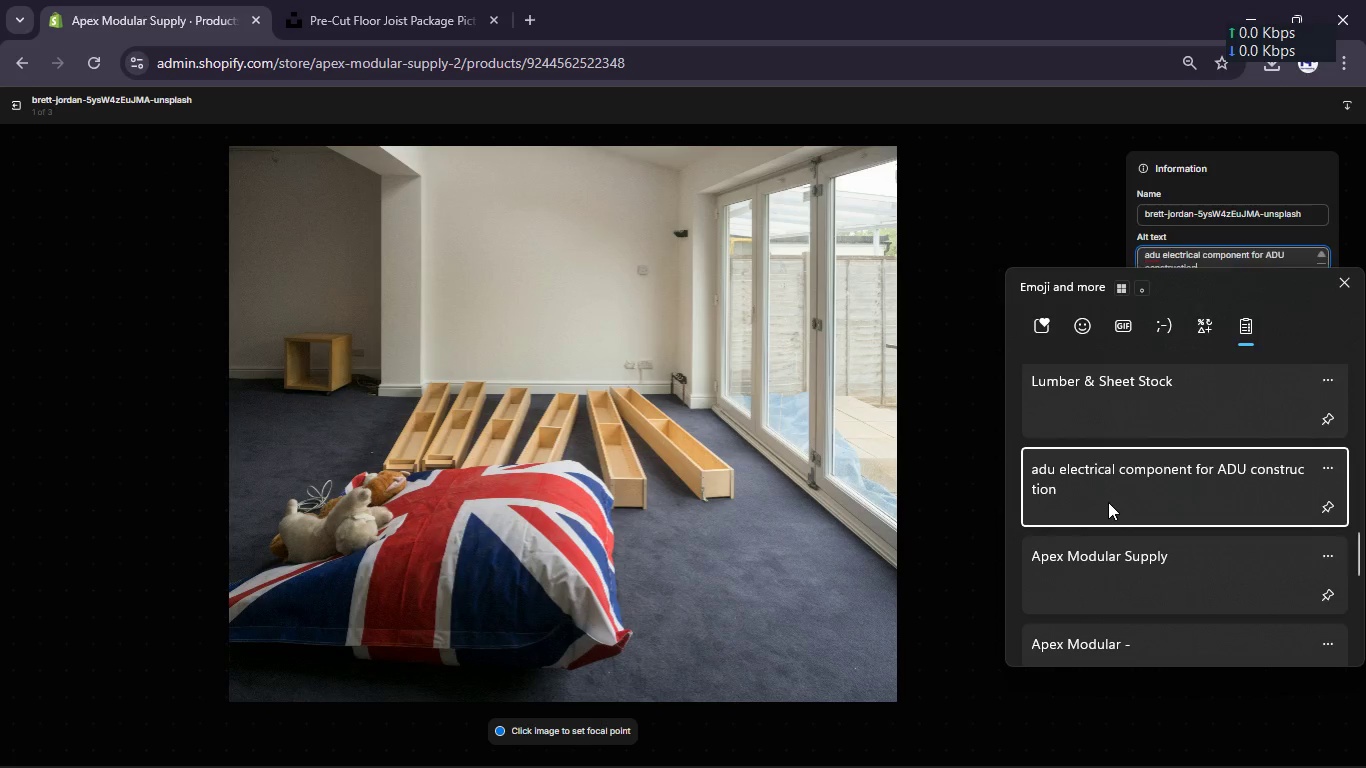 
key(Control+ControlLeft)
 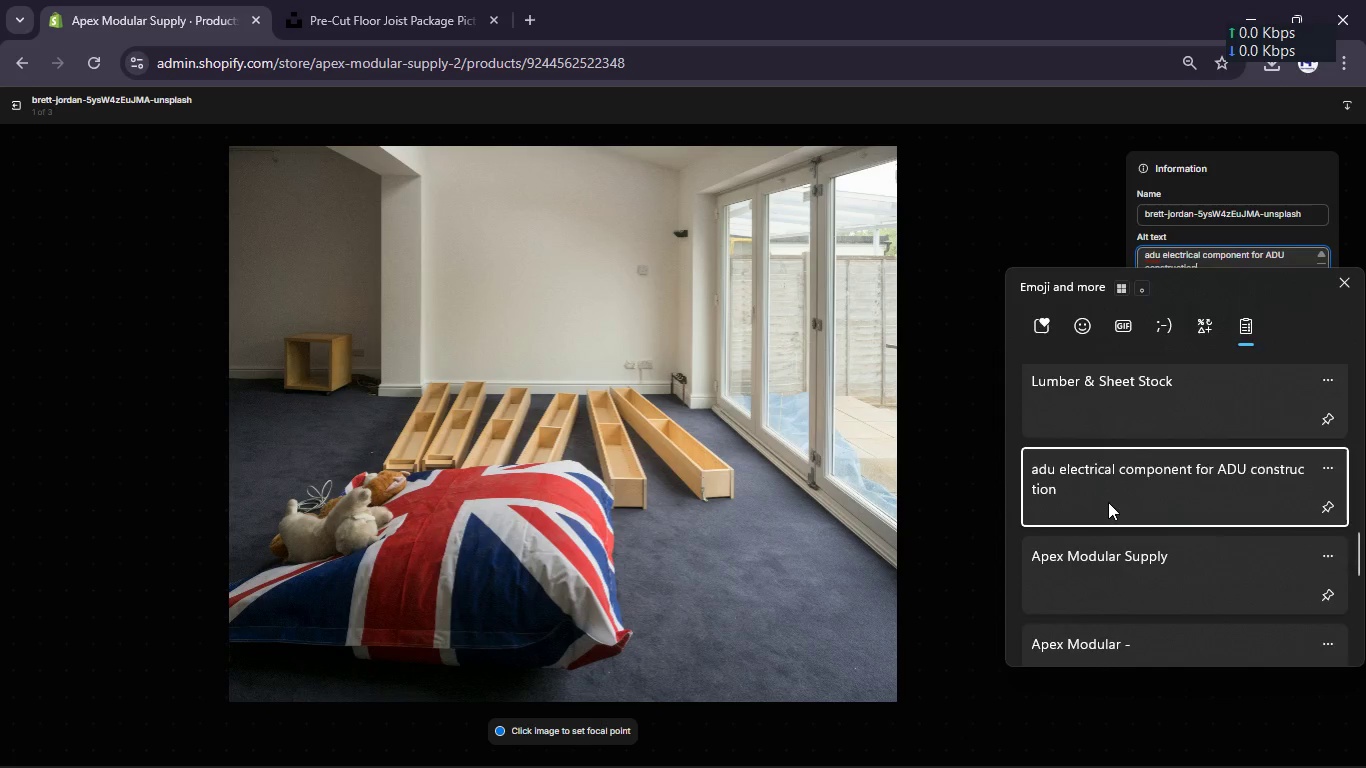 
key(Control+V)
 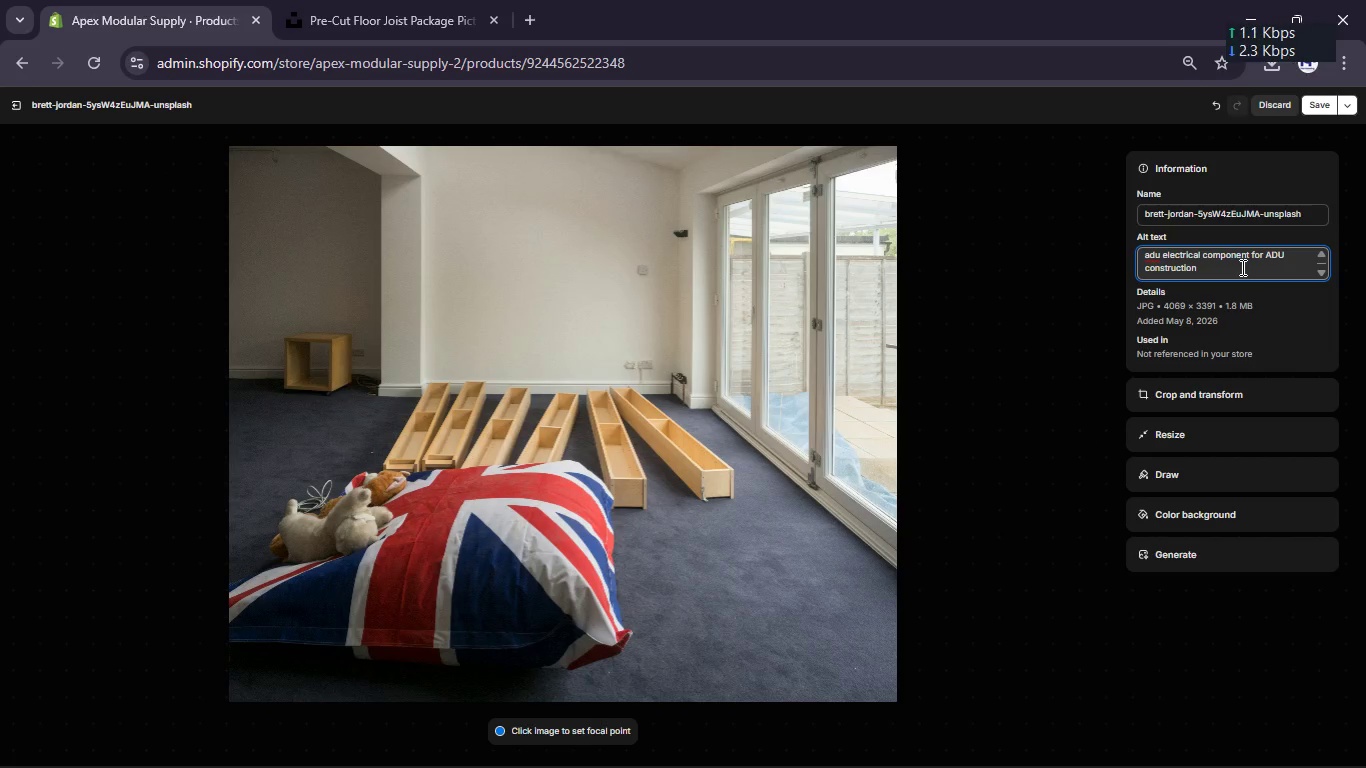 
double_click([1231, 259])
 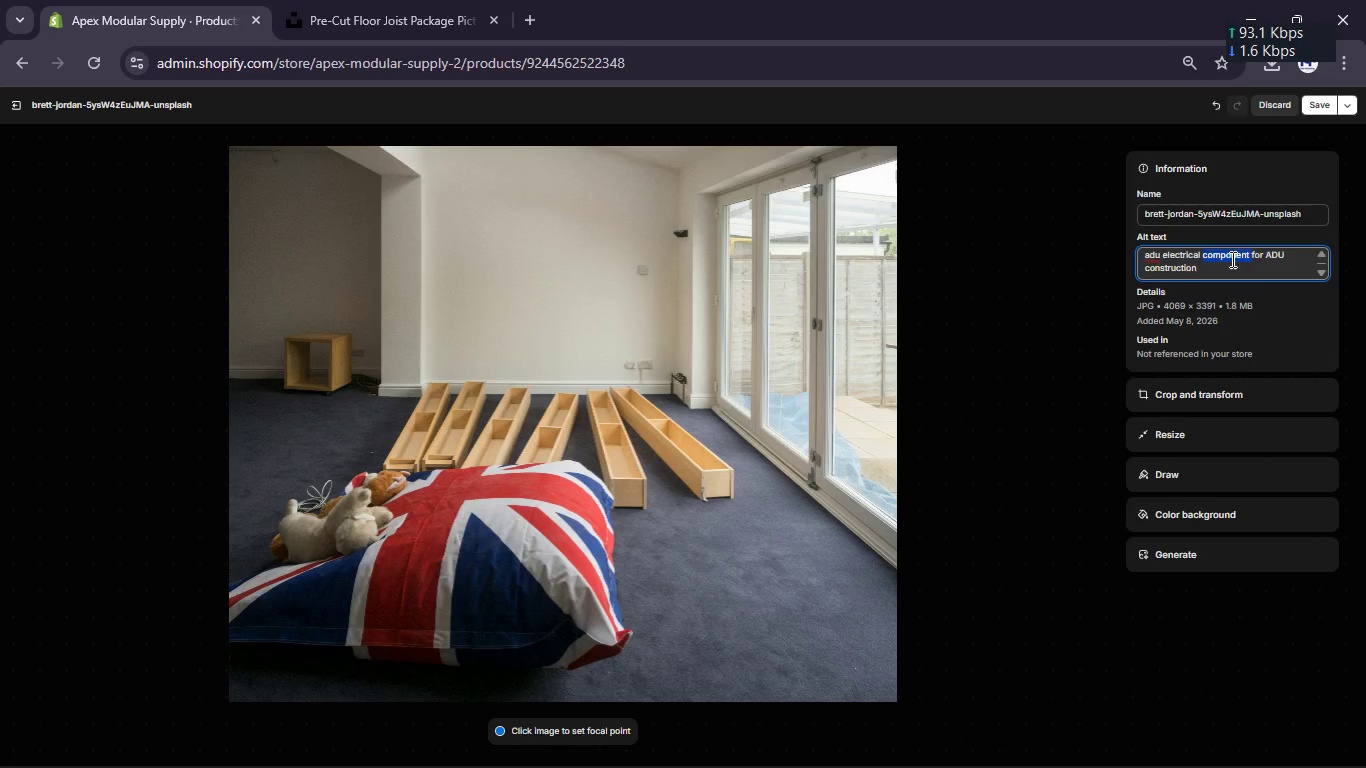 
left_click([1231, 259])
 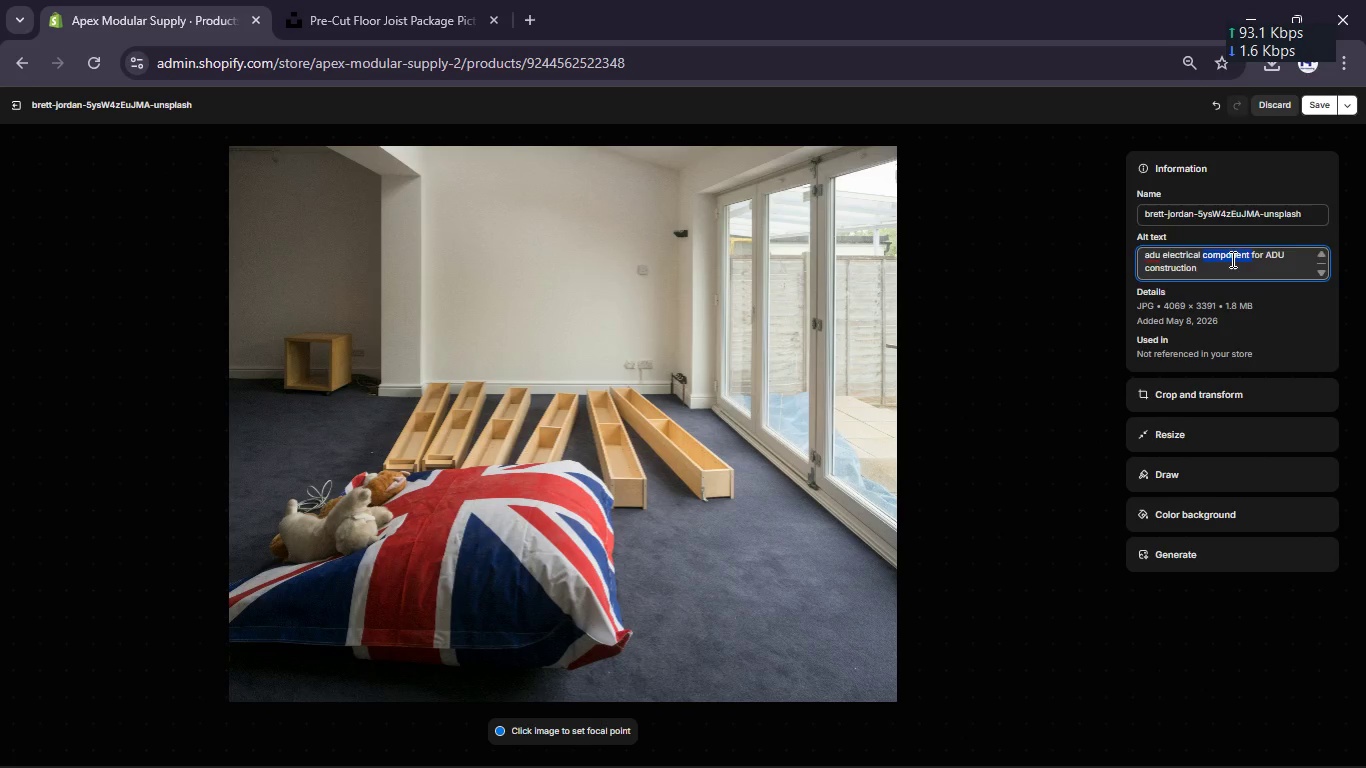 
key(Backspace)
key(Backspace)
key(Backspace)
key(Backspace)
key(Backspace)
key(Backspace)
key(Backspace)
key(Backspace)
key(Backspace)
key(Backspace)
key(Backspace)
key(Backspace)
type(pre-cut floor joist package )
 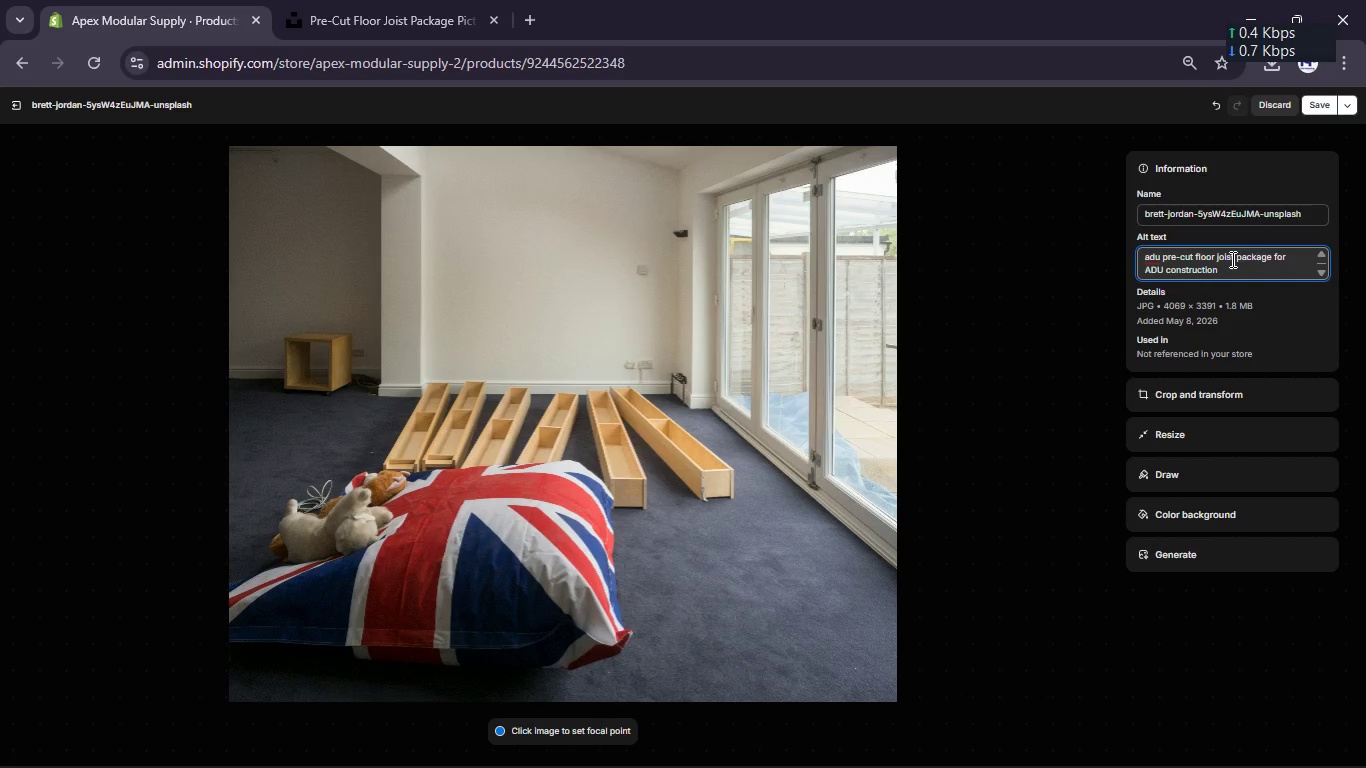 
wait(6.59)
 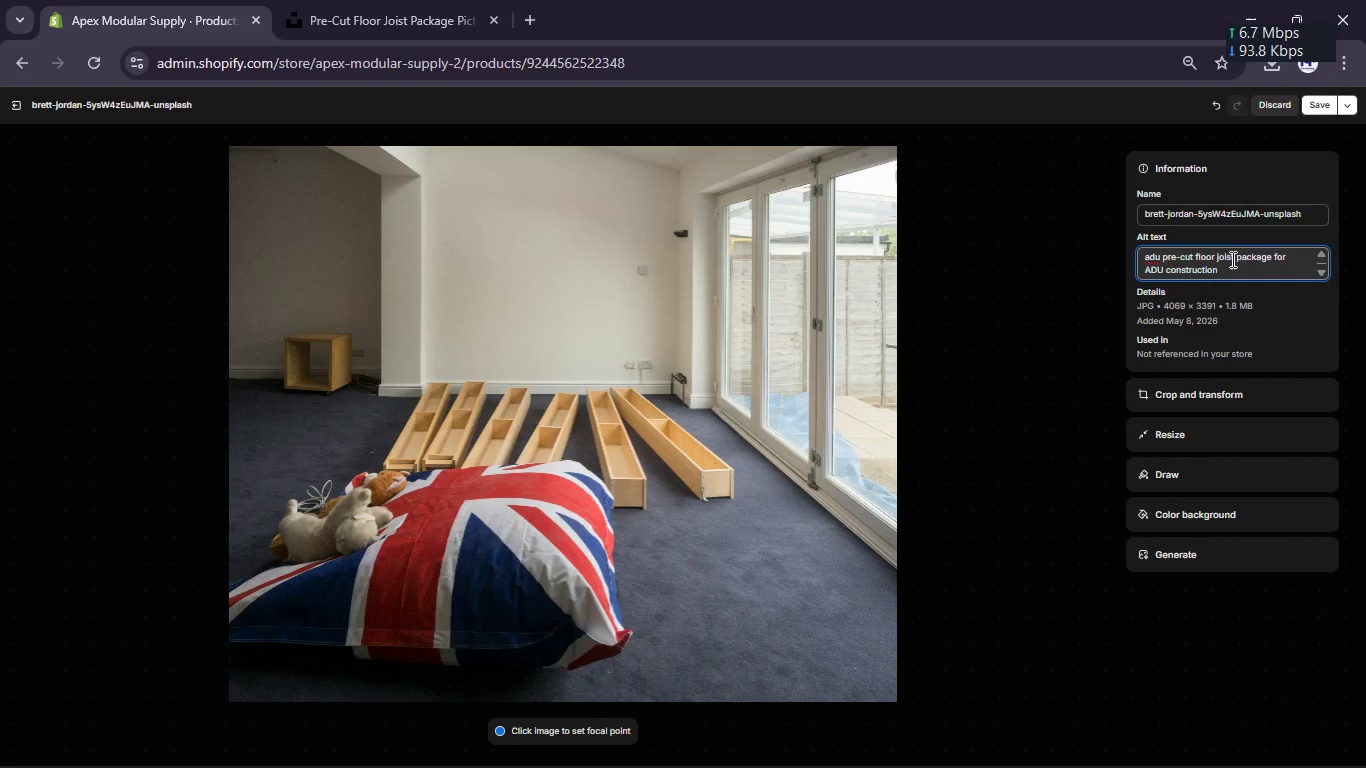 
double_click([1192, 271])
 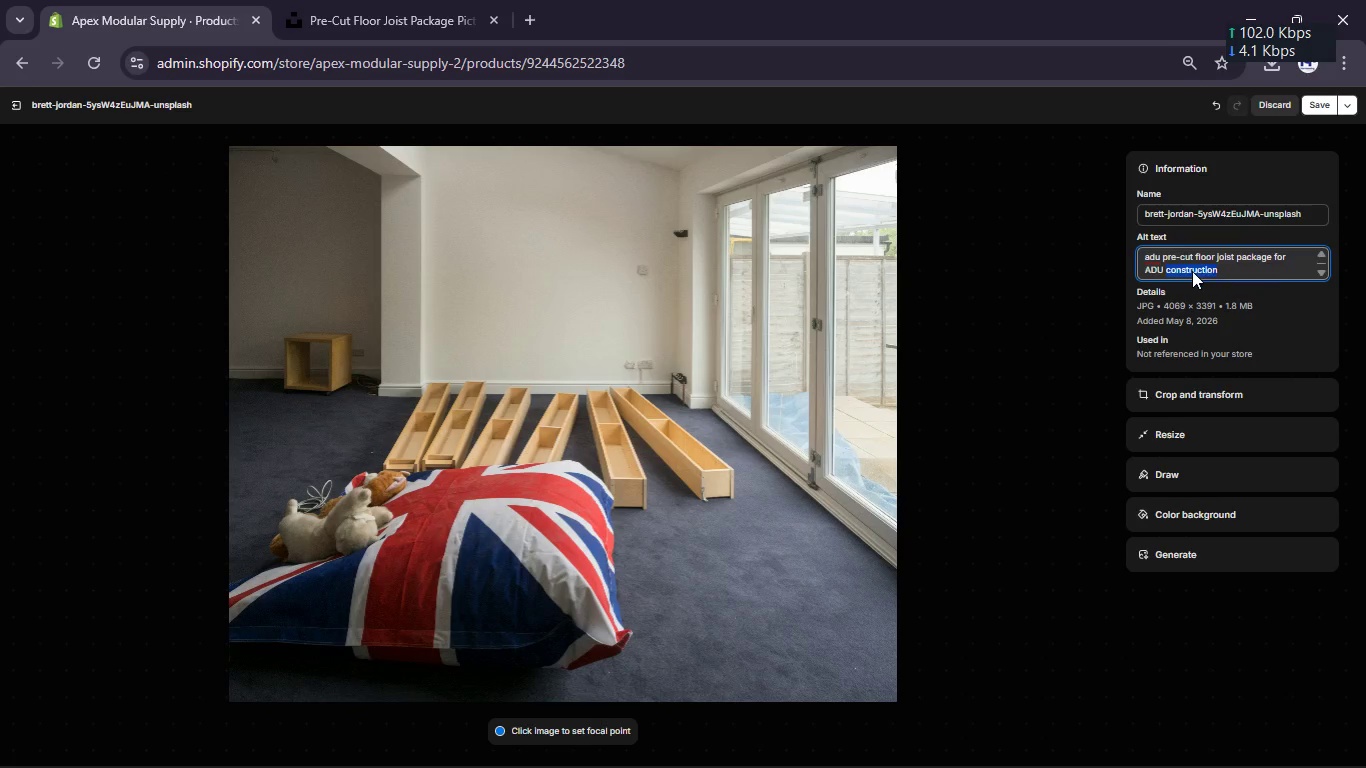 
left_click([1192, 271])
 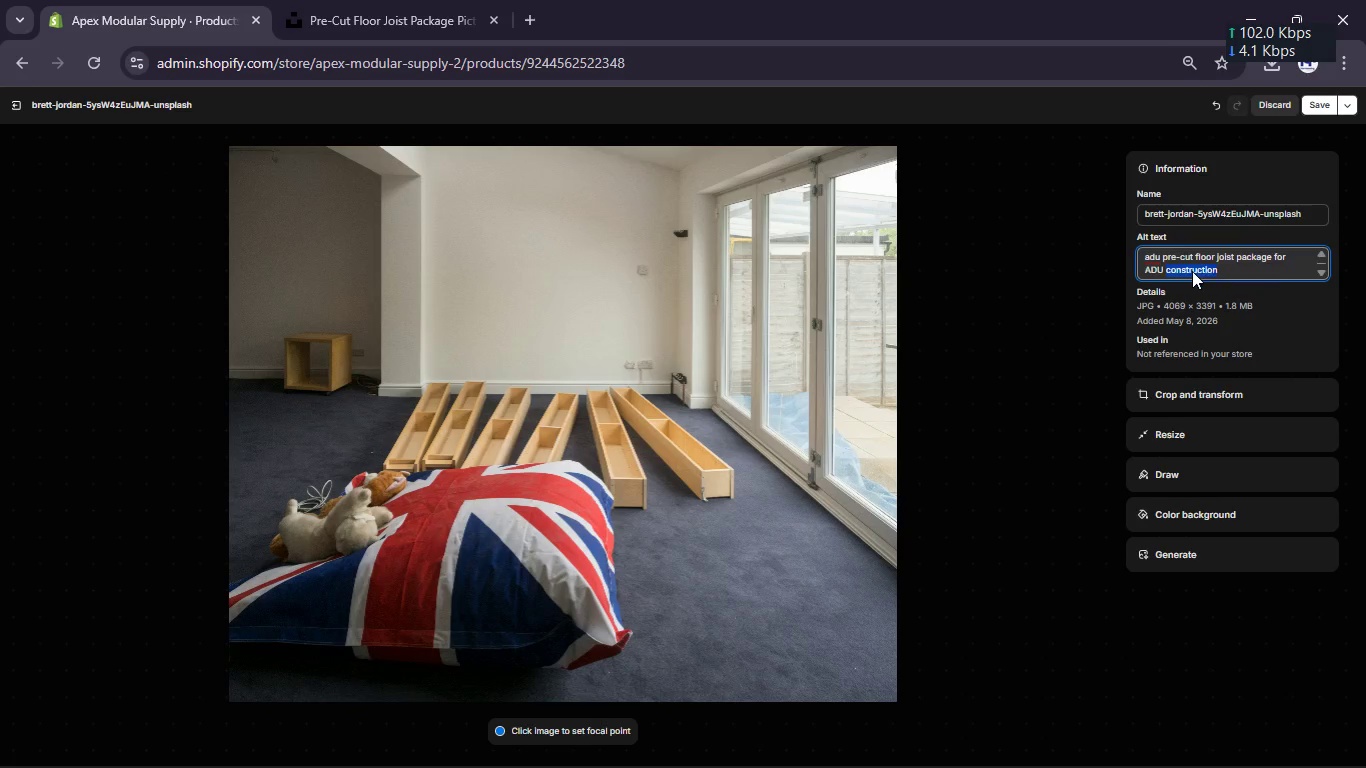 
key(Backspace)
key(Backspace)
key(Backspace)
key(Backspace)
key(Backspace)
type(actural)
key(Backspace)
key(Backspace)
key(Backspace)
key(Backspace)
key(Backspace)
key(Backspace)
key(Backspace)
type(strc)
key(Backspace)
type(uctural buili)
 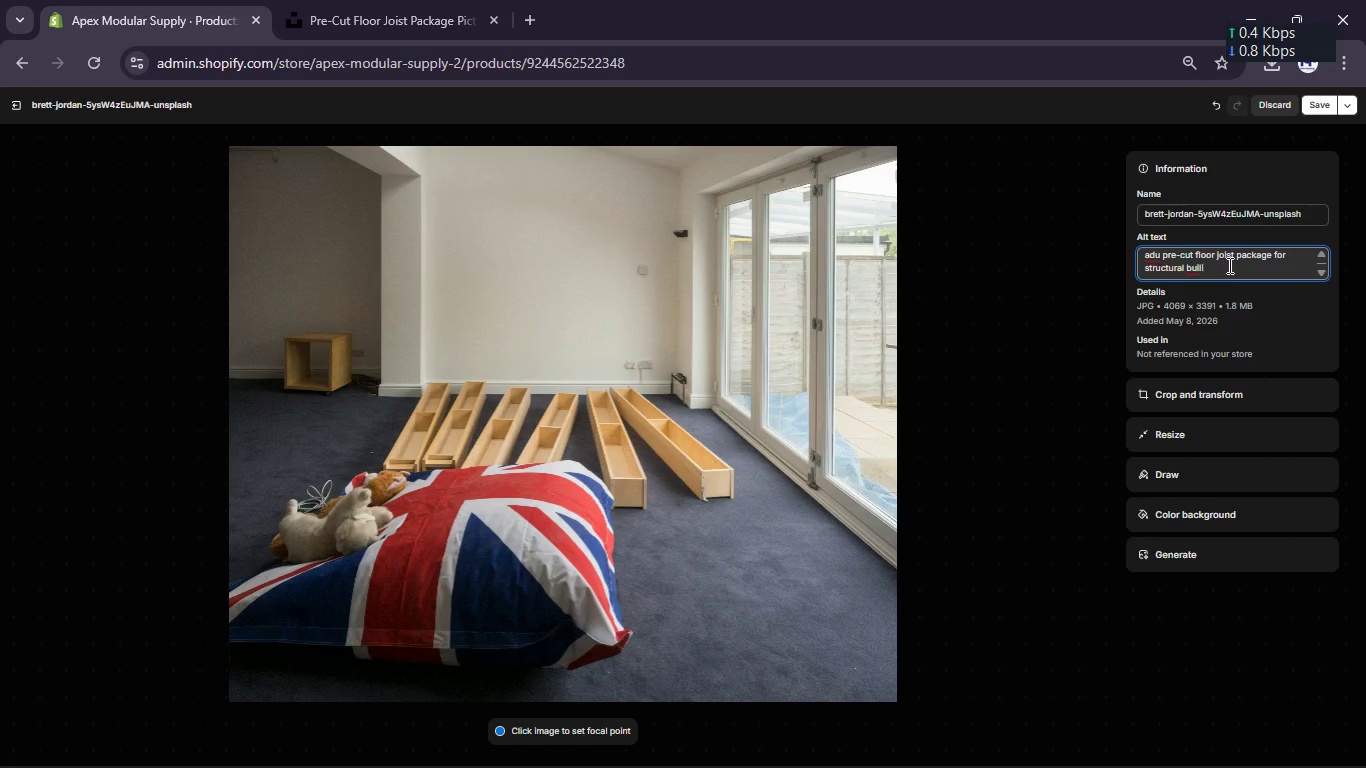 
key(Backspace)
key(Backspace)
key(Backspace)
type(ilding)
 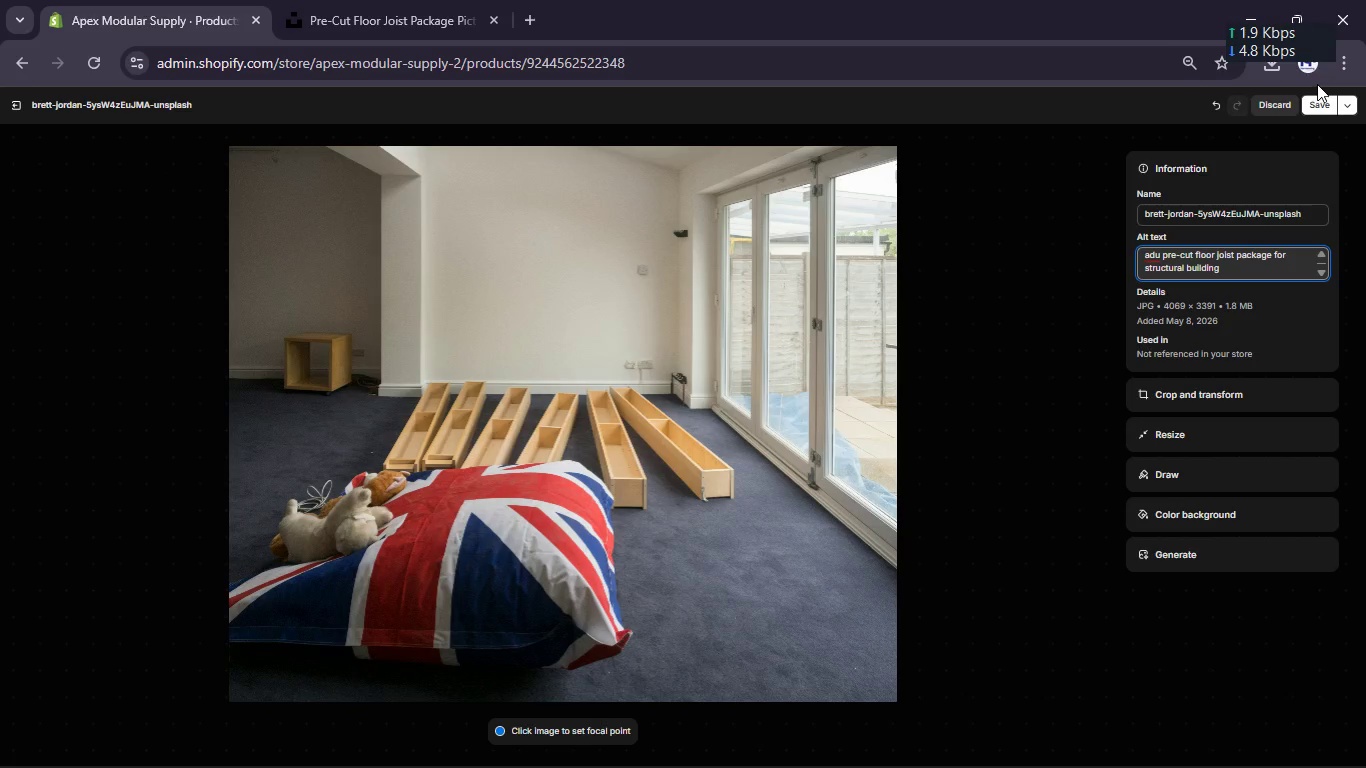 
left_click([1319, 97])
 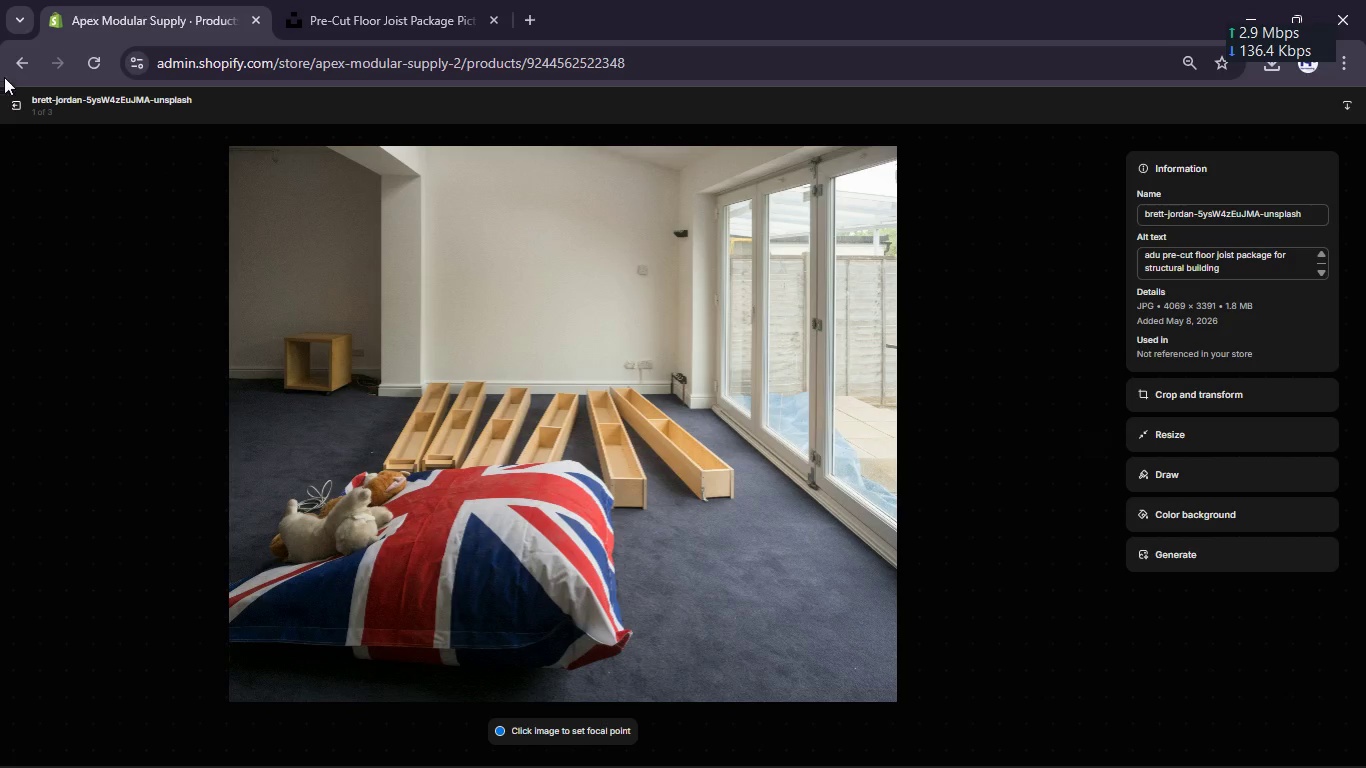 
left_click([12, 97])
 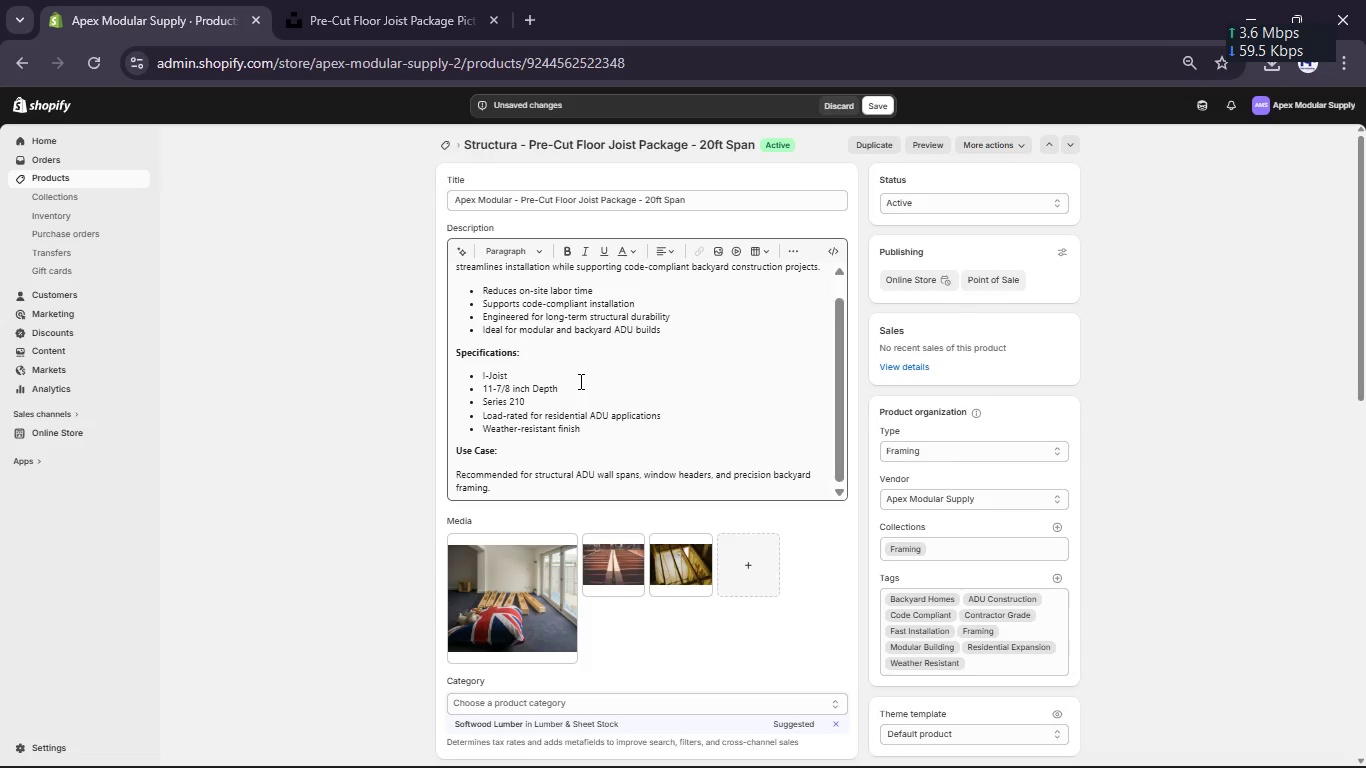 
scroll: coordinate [1075, 512], scroll_direction: up, amount: 33.0
 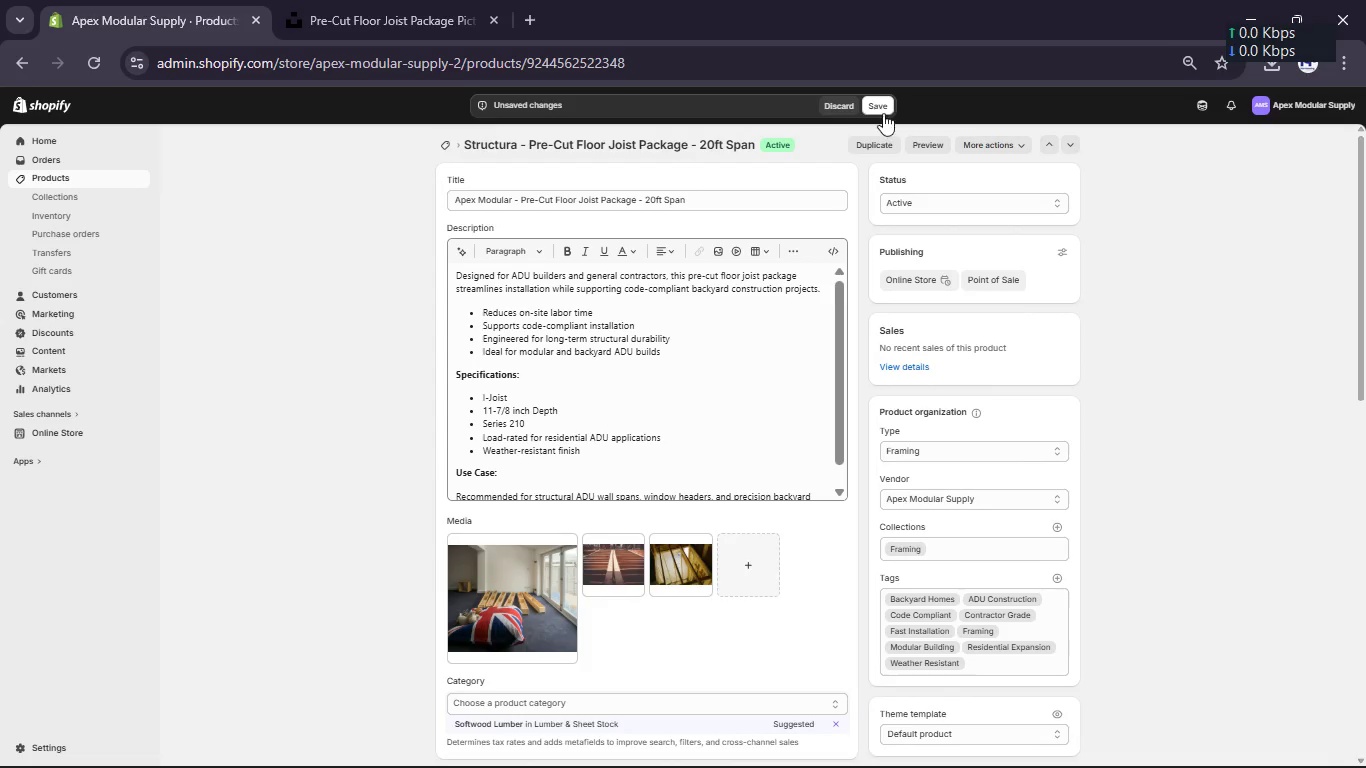 
left_click([881, 112])
 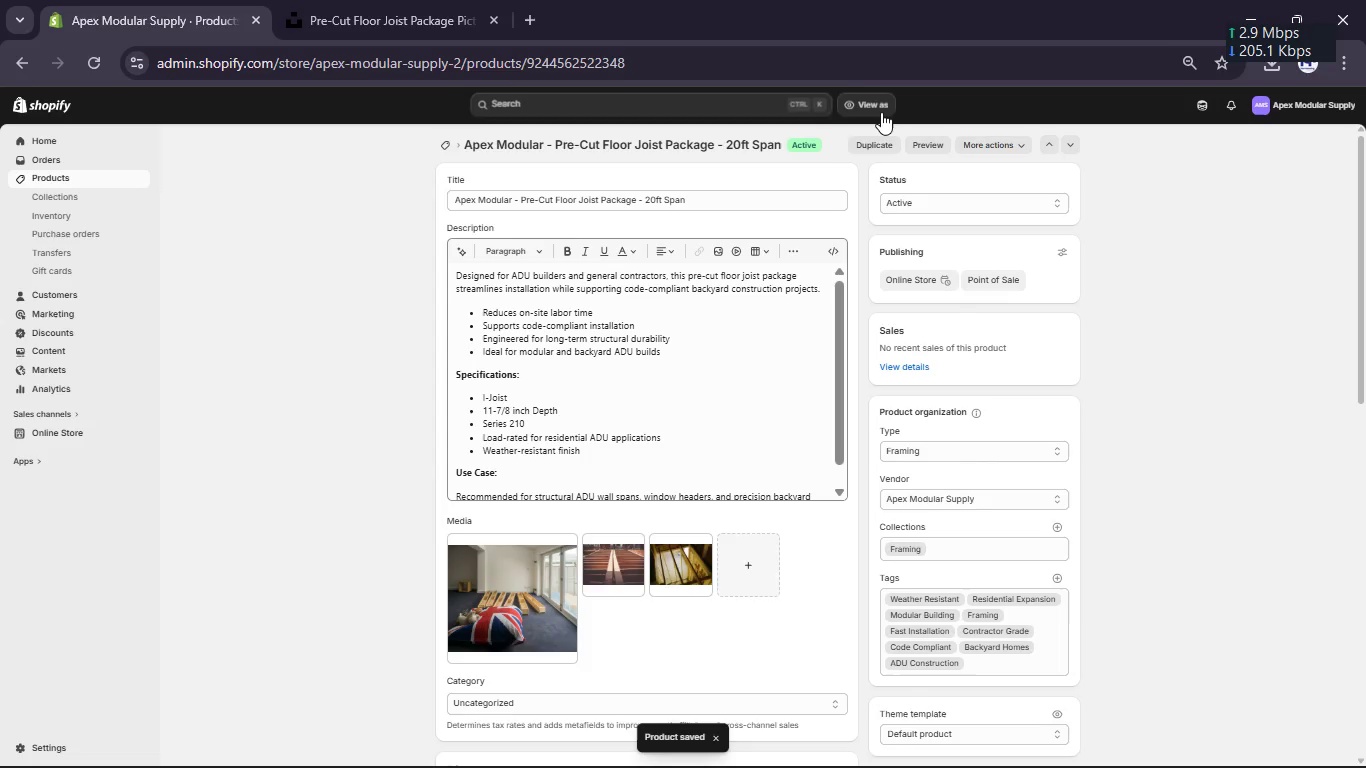 
wait(7.73)
 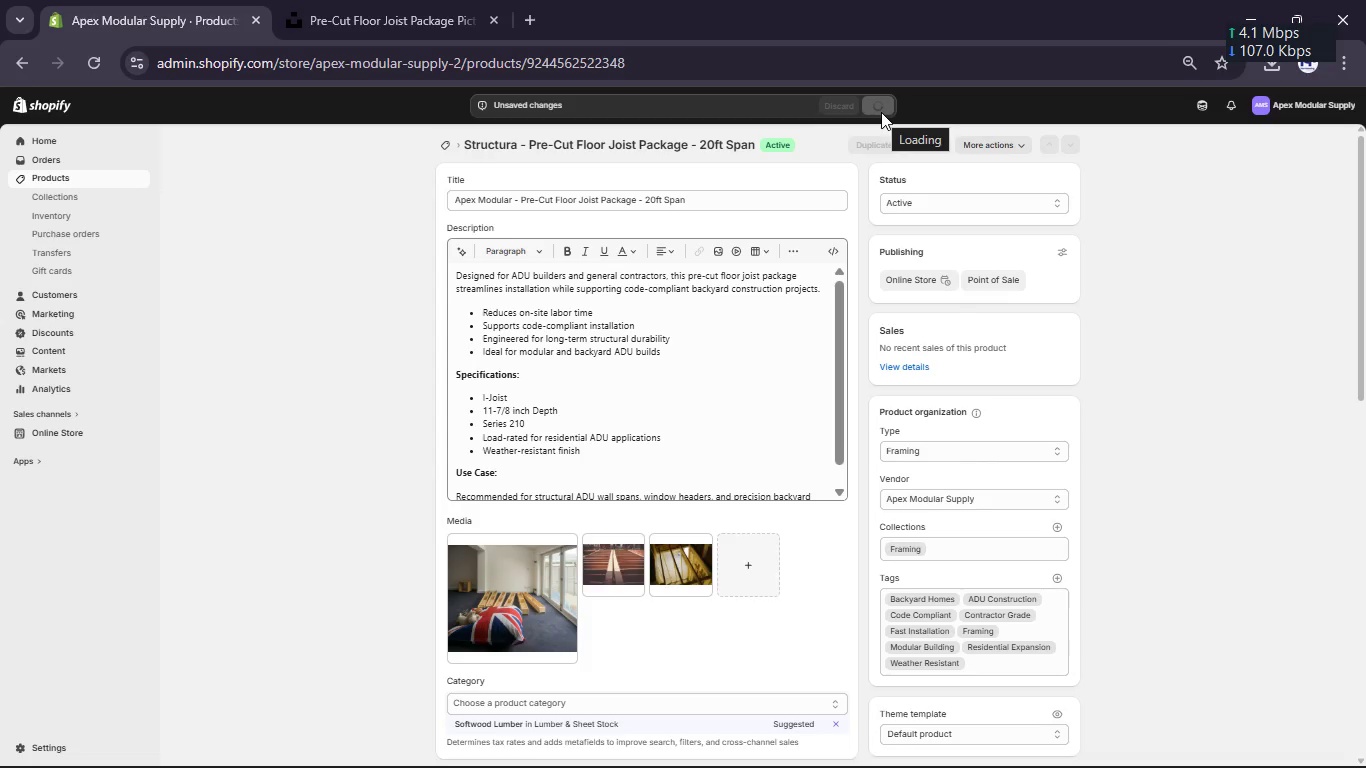 
left_click([65, 183])
 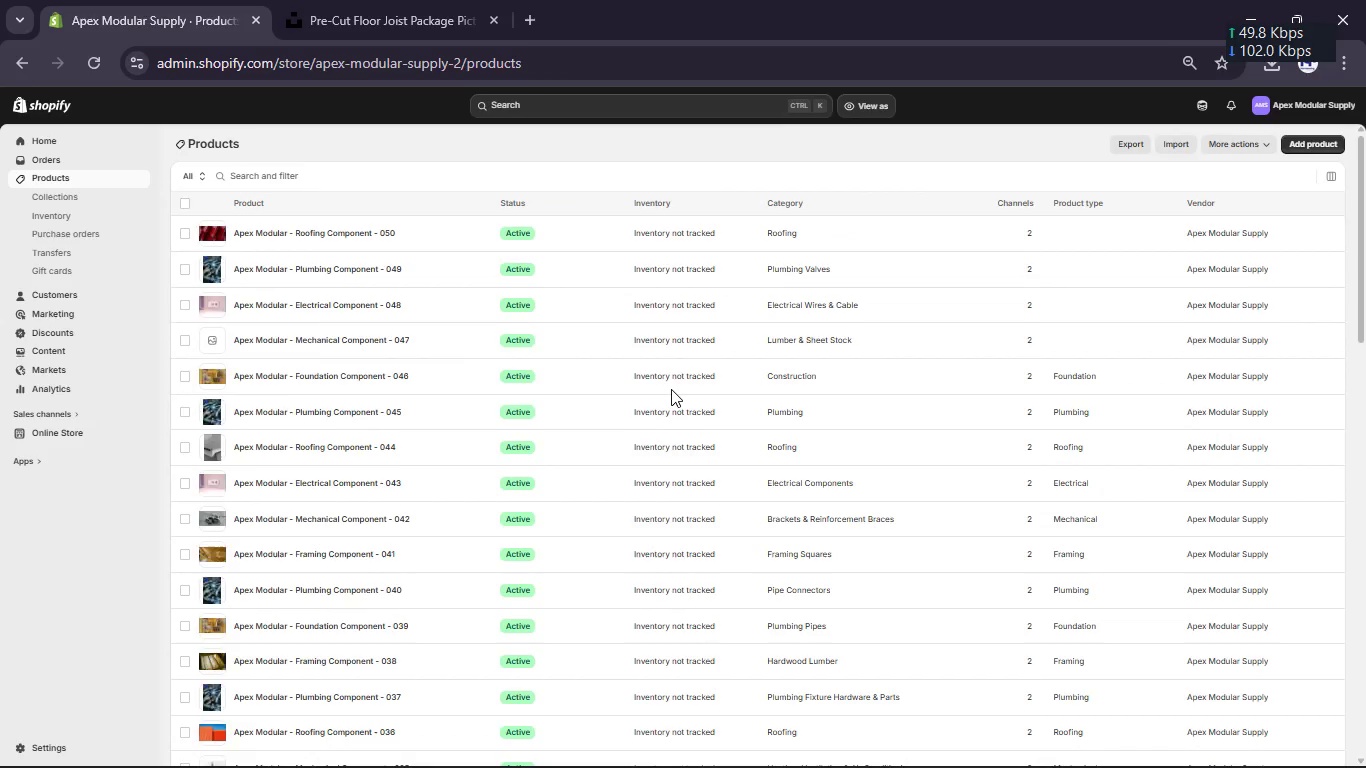 
scroll: coordinate [671, 389], scroll_direction: down, amount: 12.0
 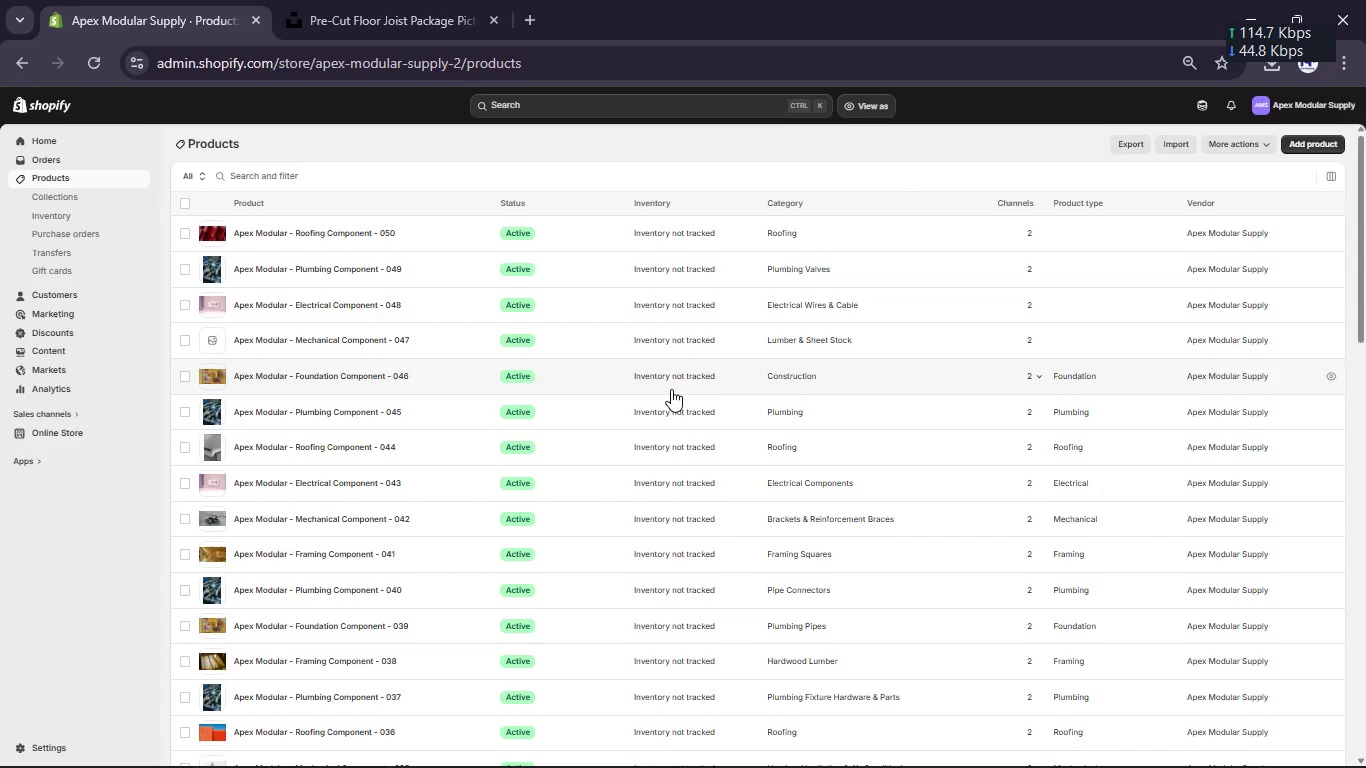 
scroll: coordinate [671, 389], scroll_direction: up, amount: 4.0
 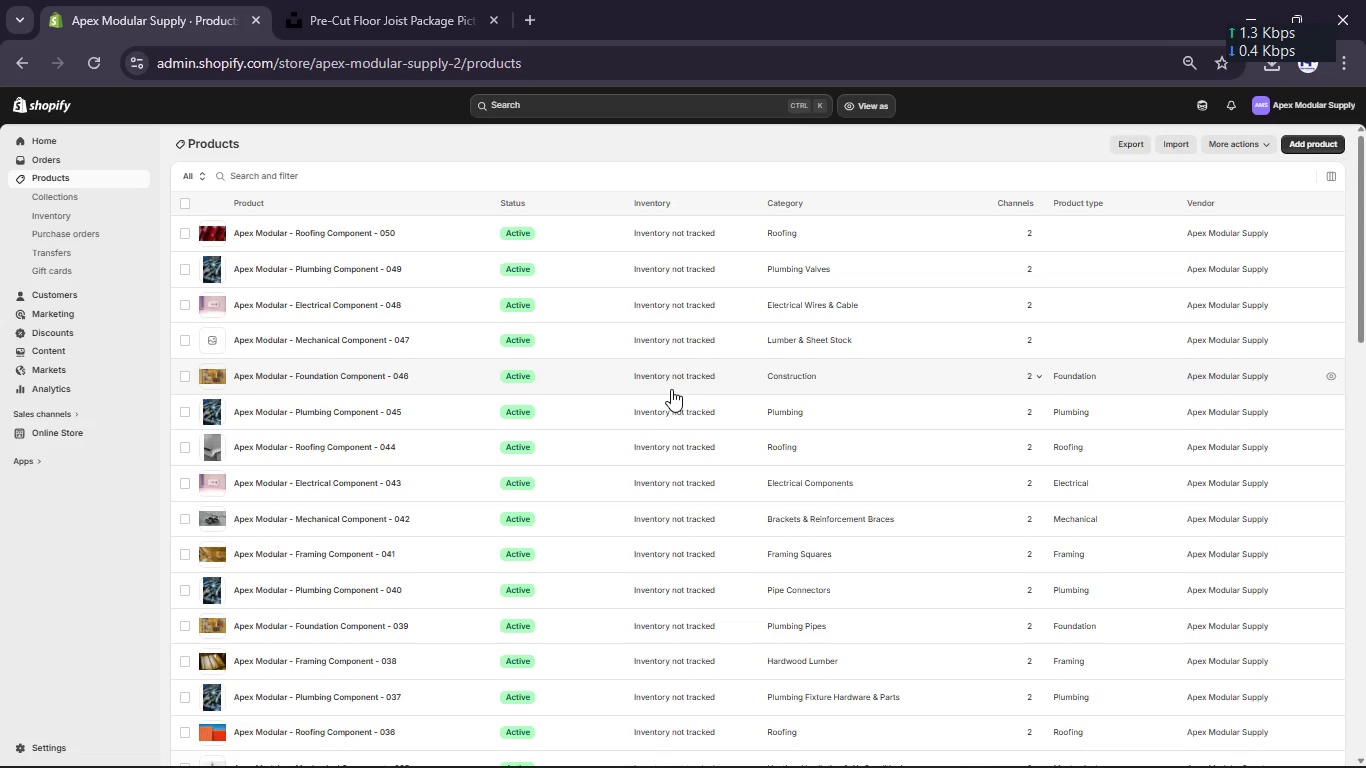 
scroll: coordinate [570, 524], scroll_direction: down, amount: 13.0
 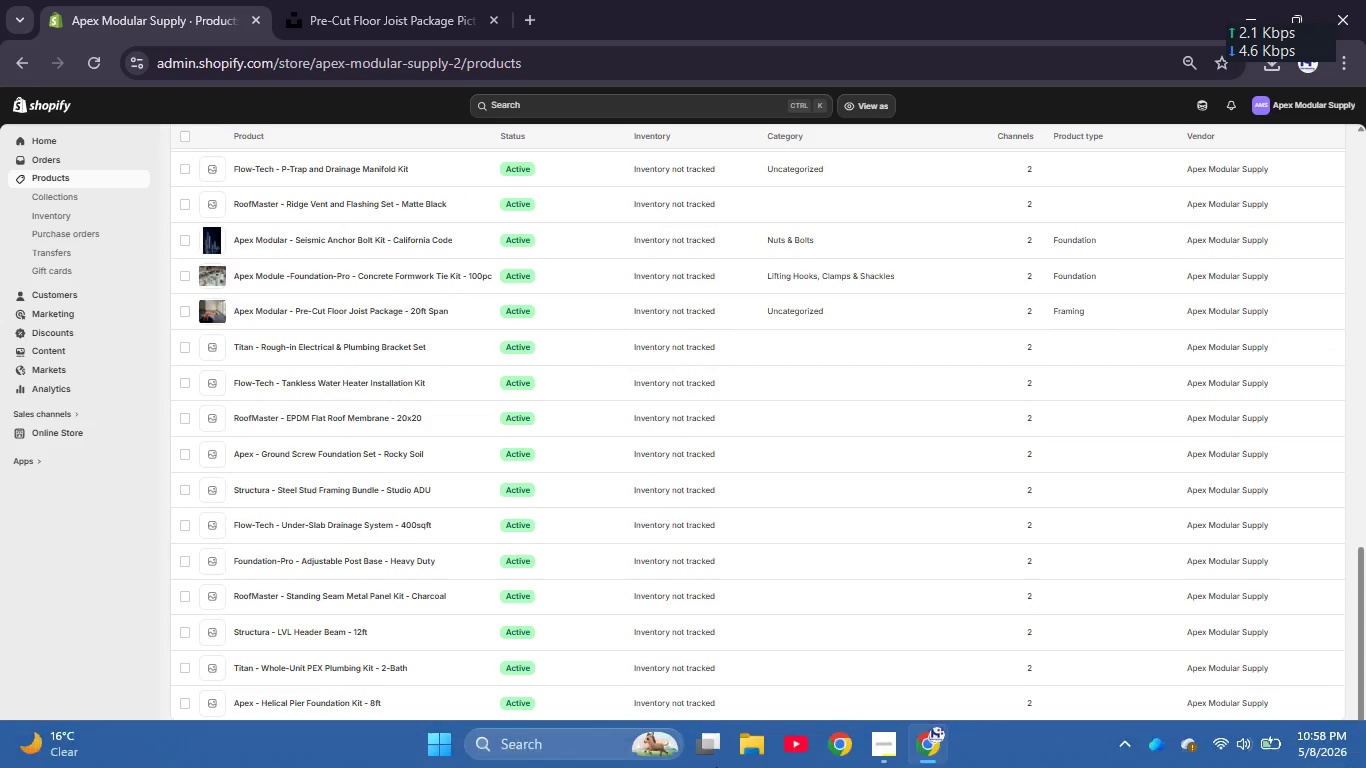 
left_click([877, 742])